 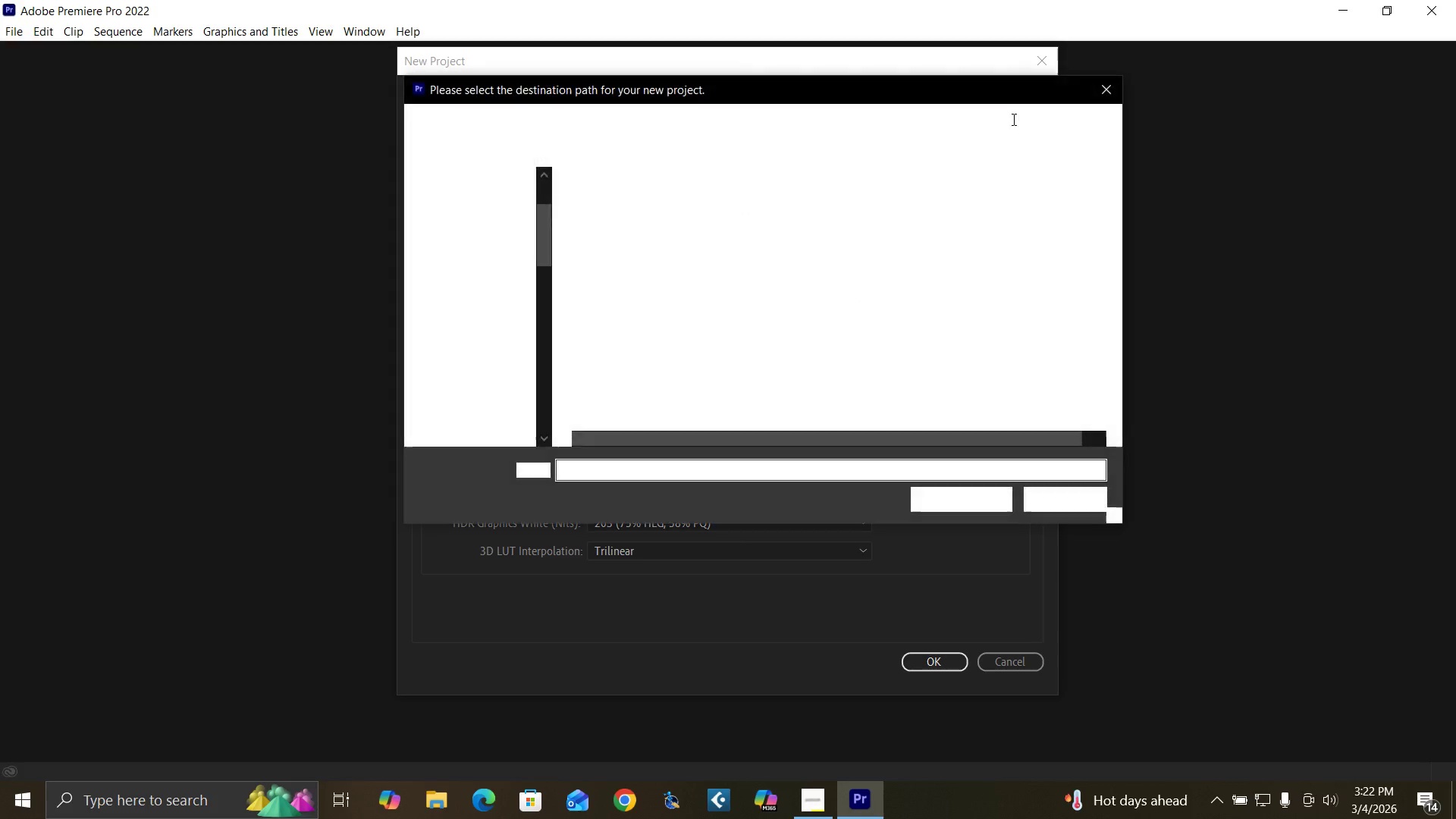 
left_click([492, 121])
 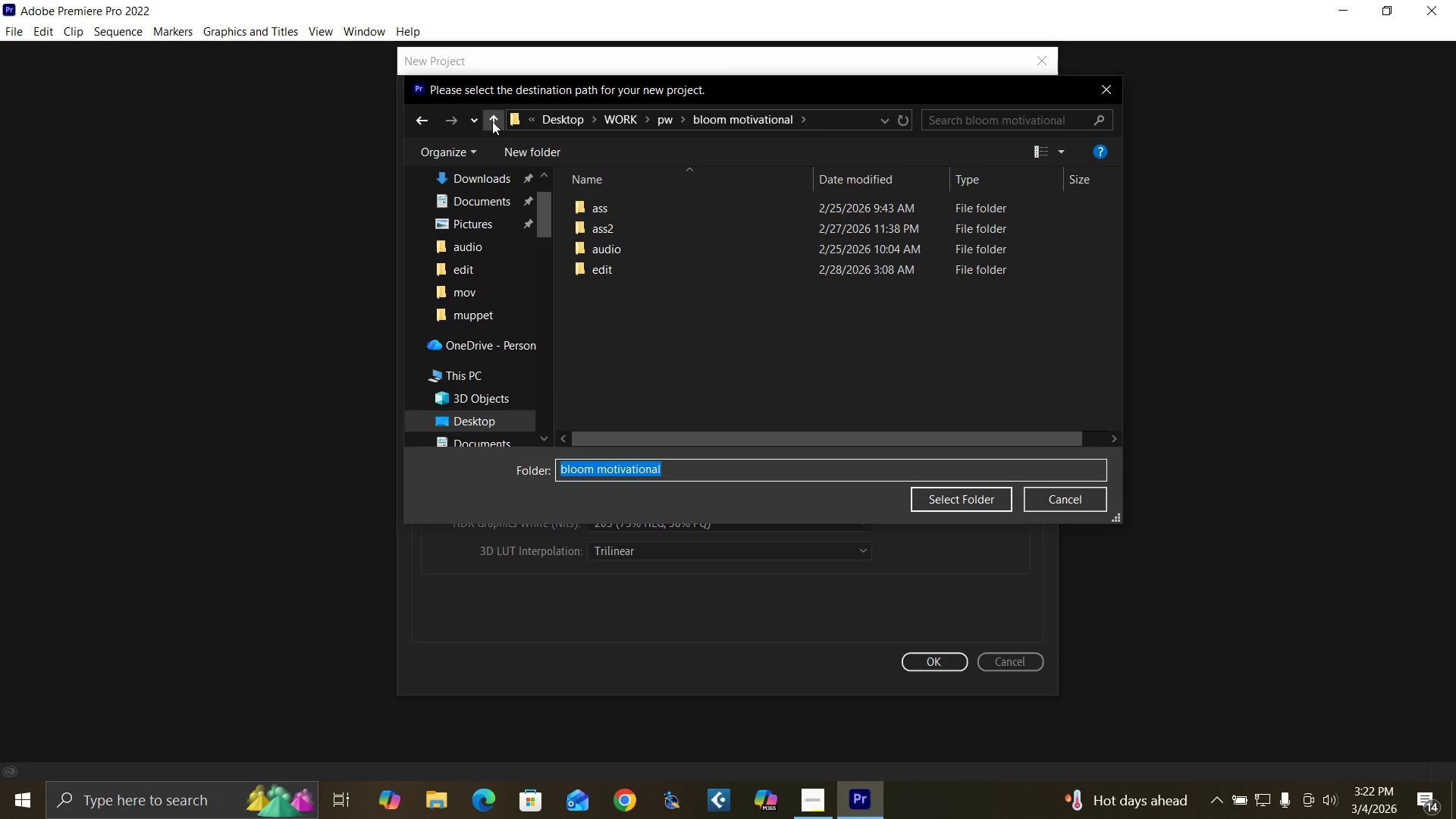 
left_click([492, 121])
 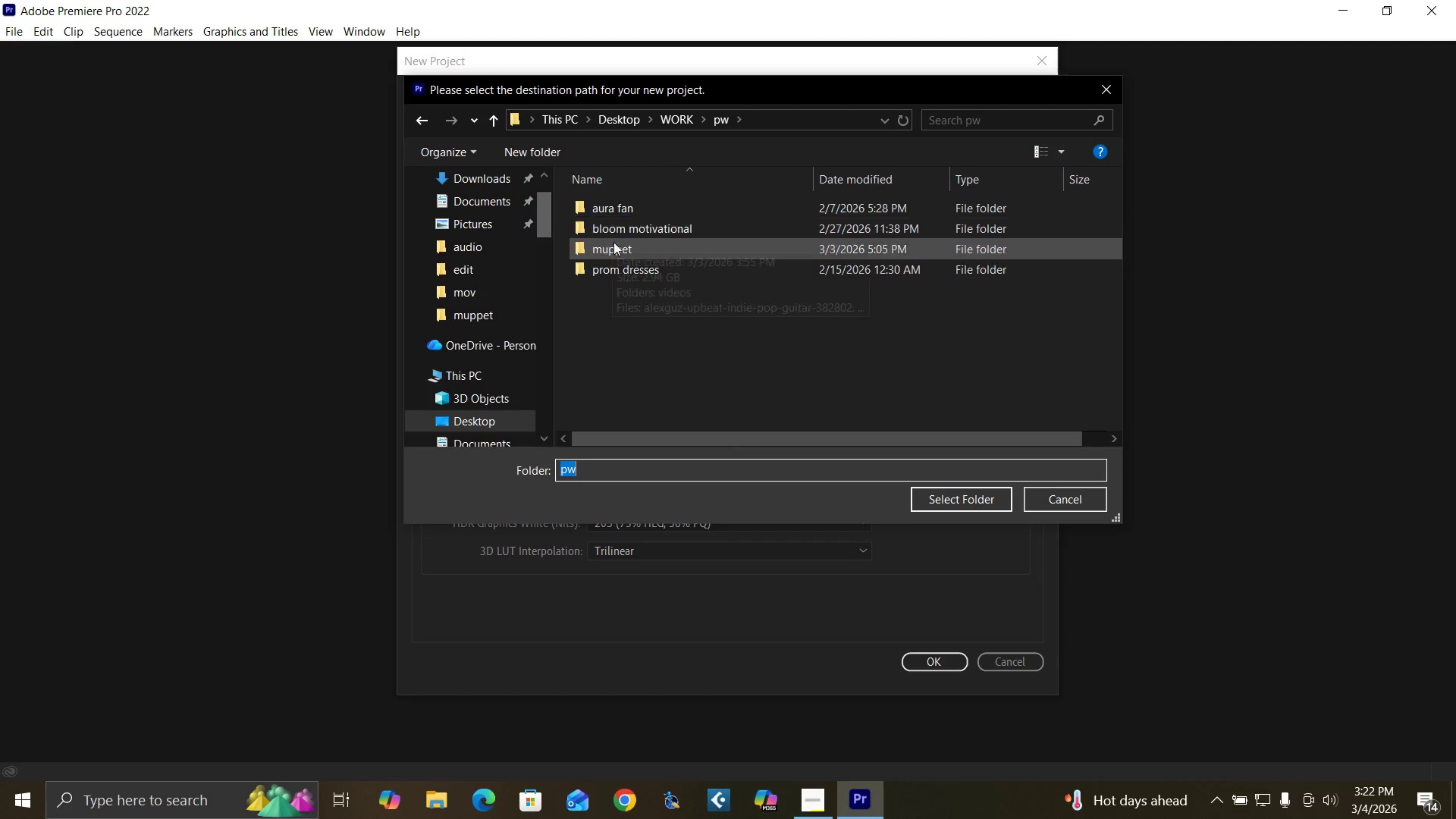 
double_click([617, 248])
 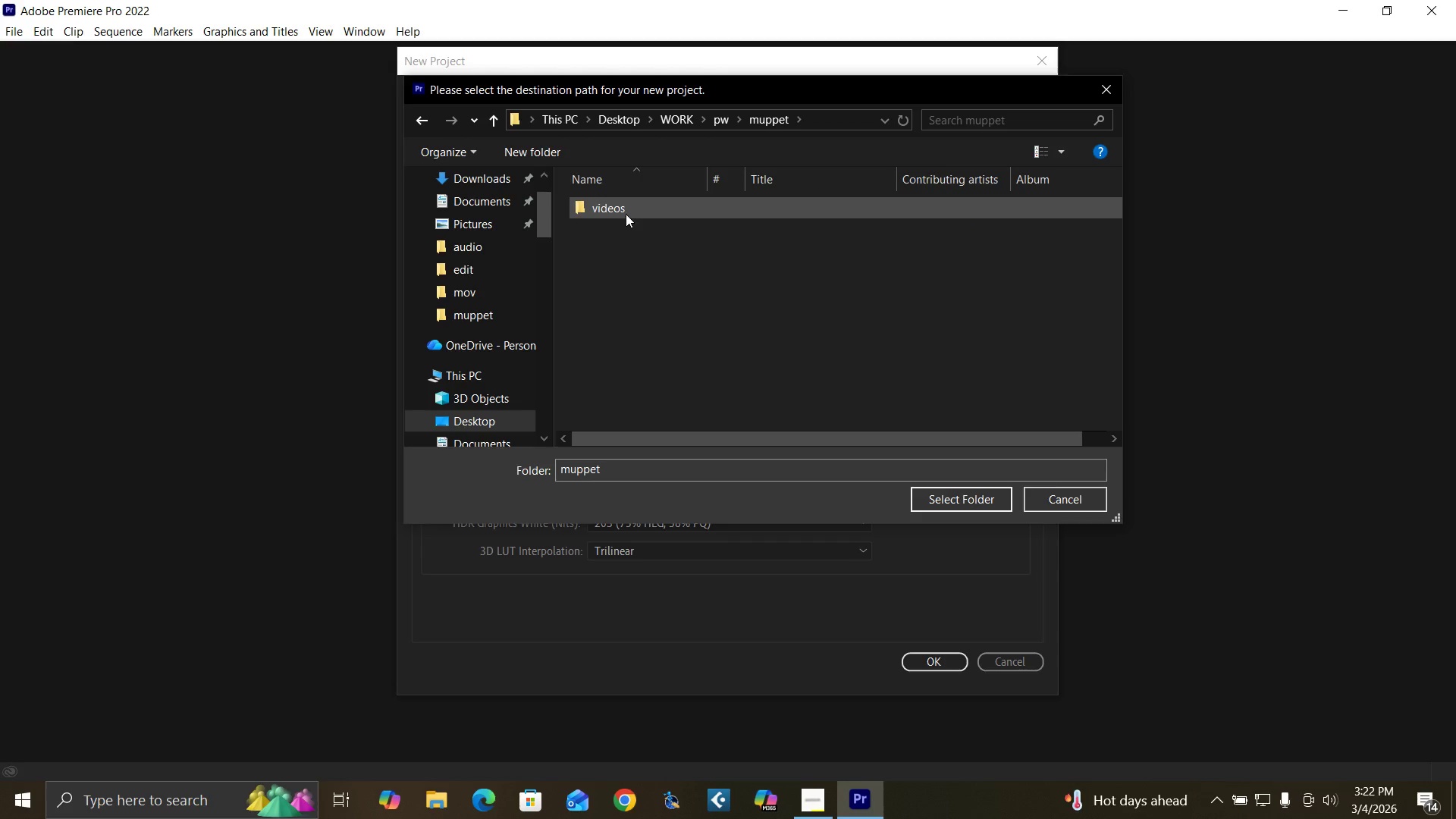 
right_click([629, 234])
 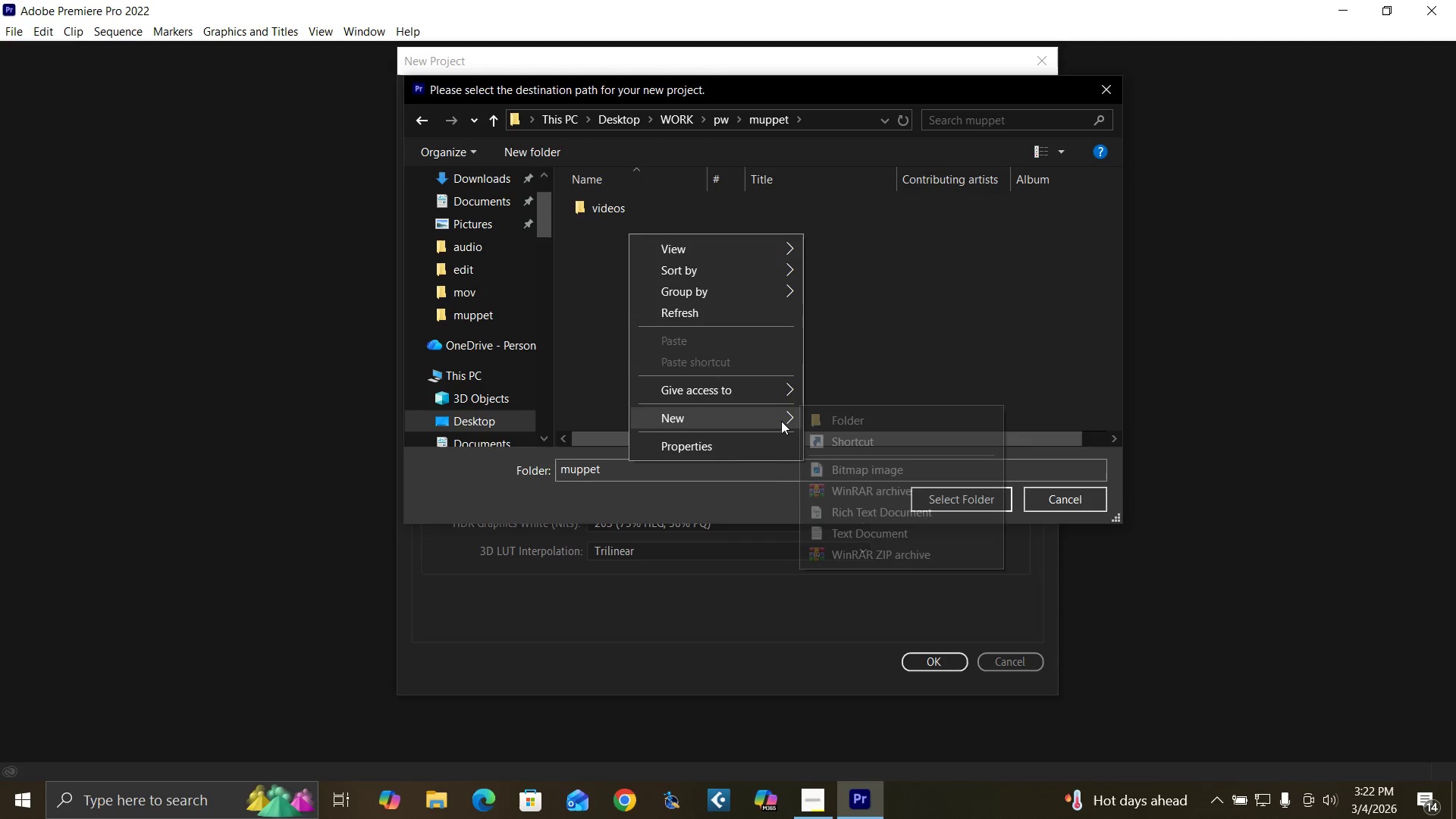 
left_click([819, 422])
 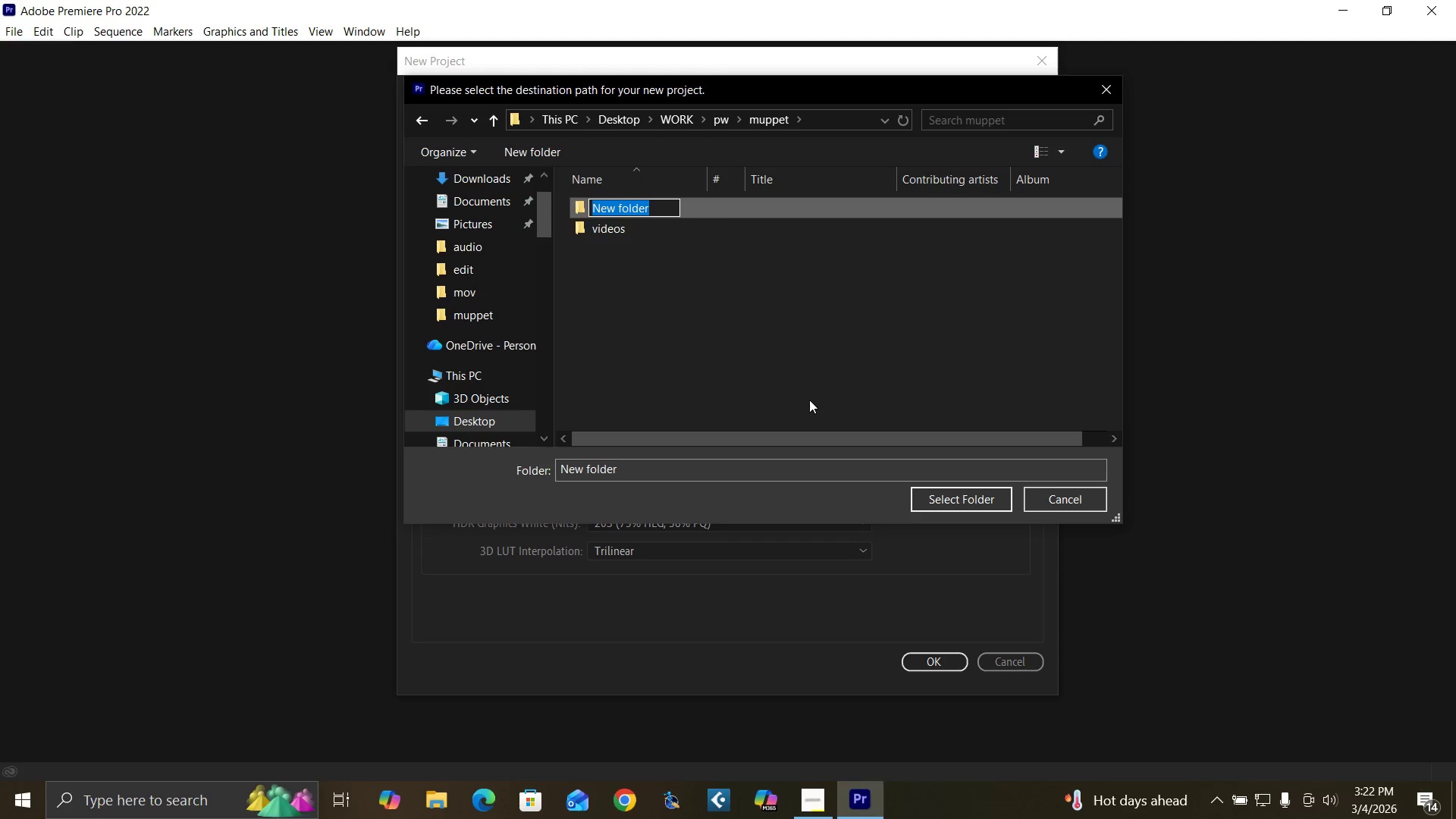 
type(edit)
 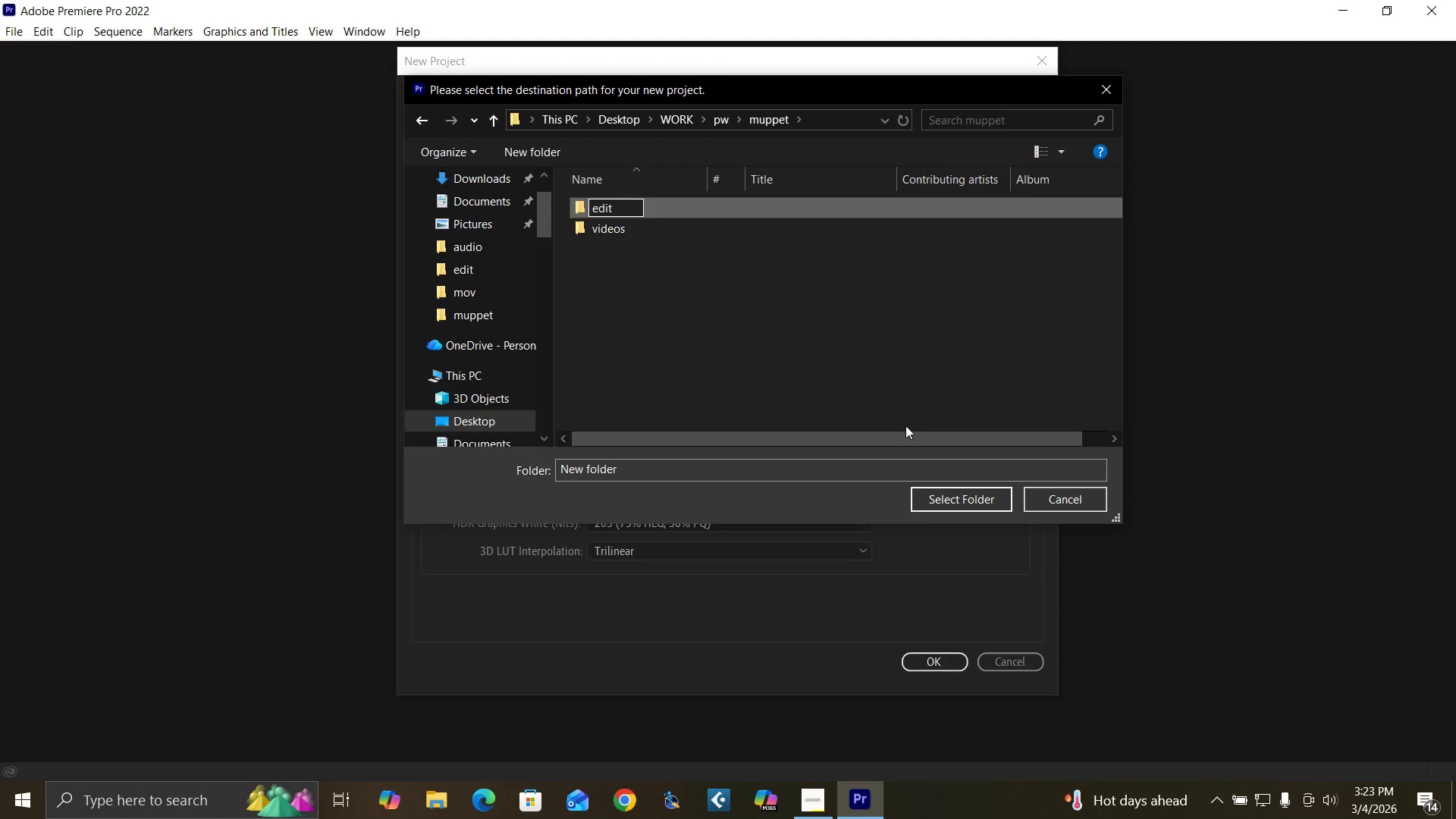 
left_click([955, 500])
 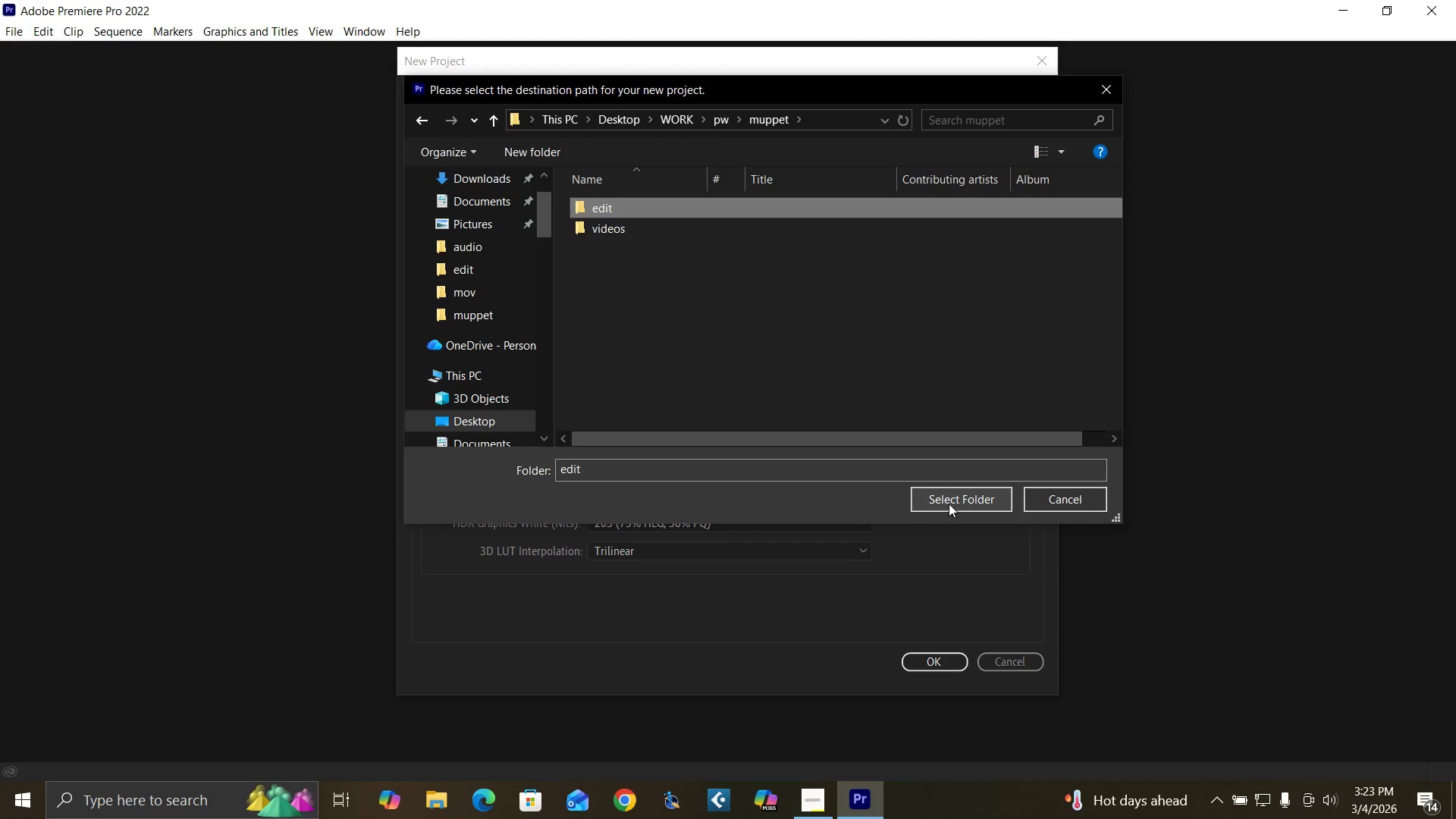 
left_click([953, 501])
 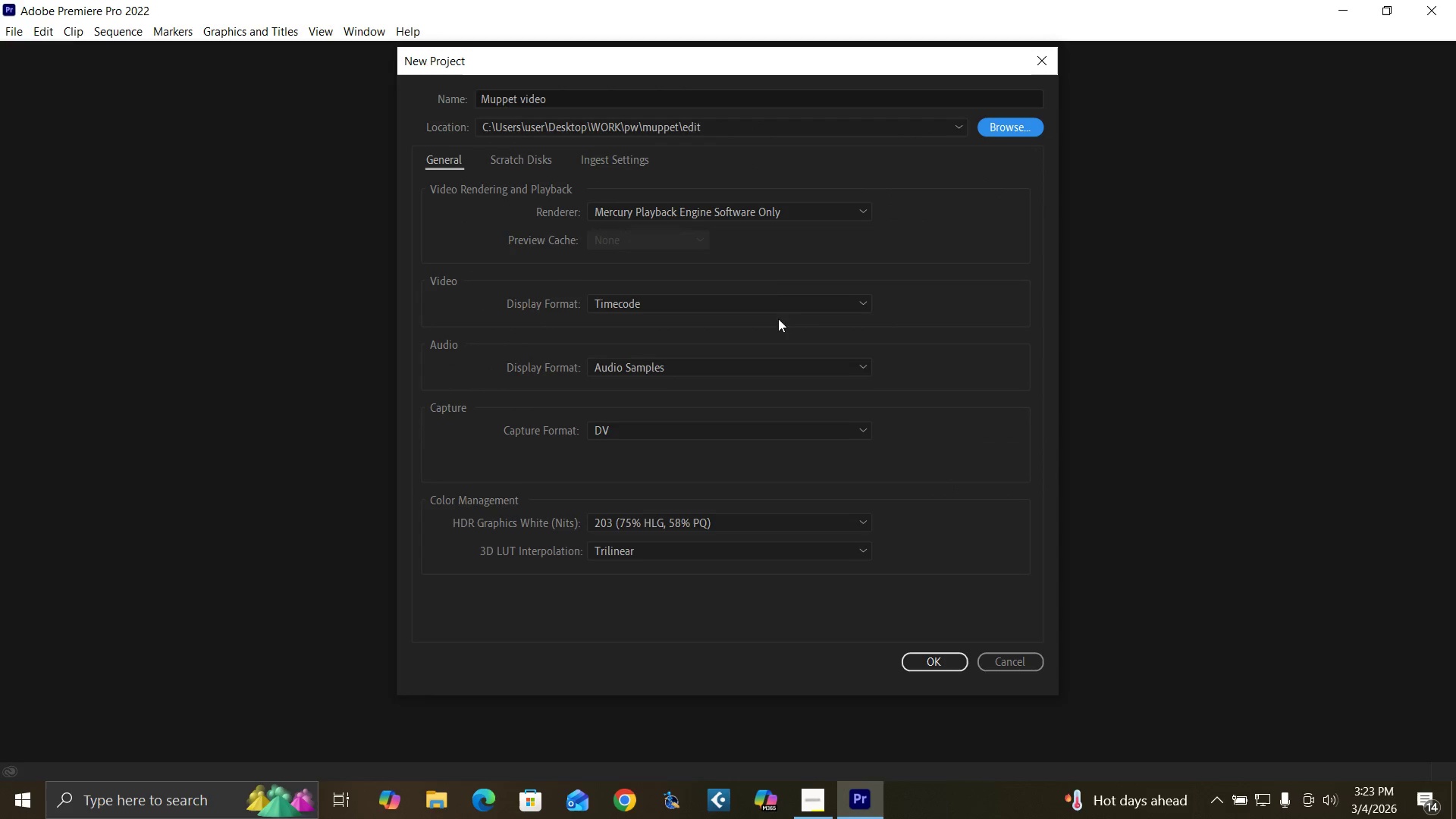 
wait(5.5)
 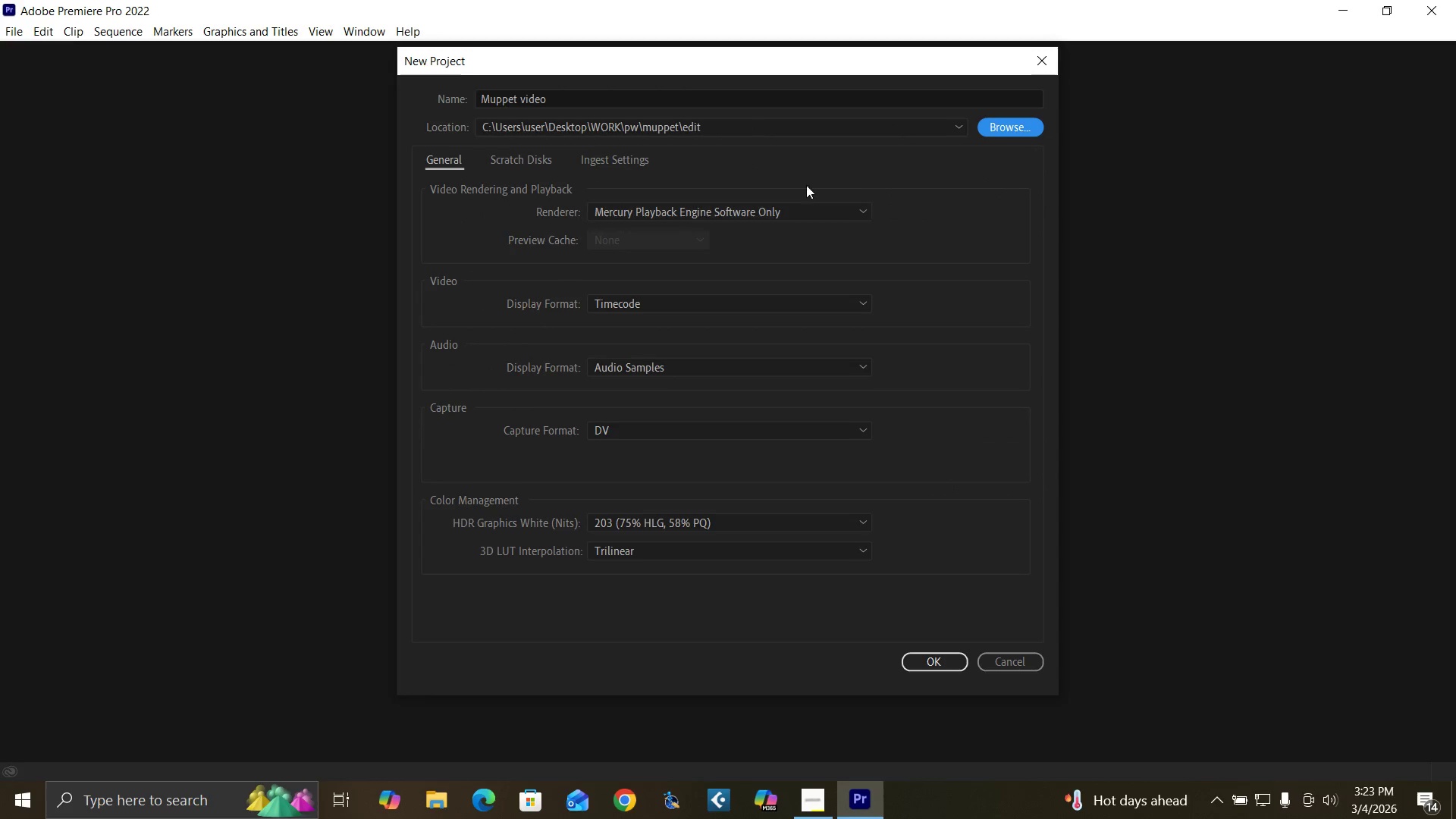 
left_click([937, 661])
 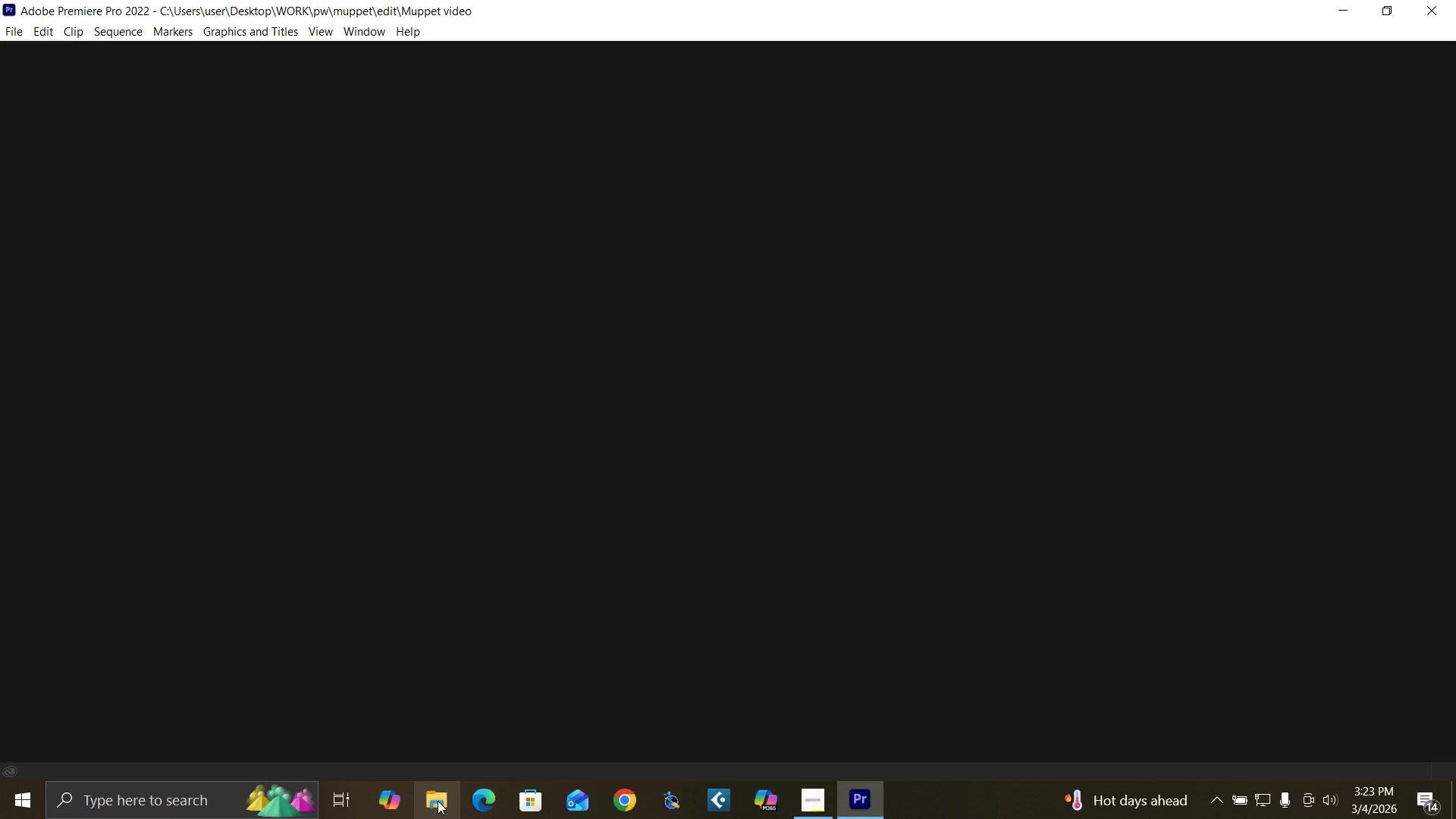 
left_click([438, 801])
 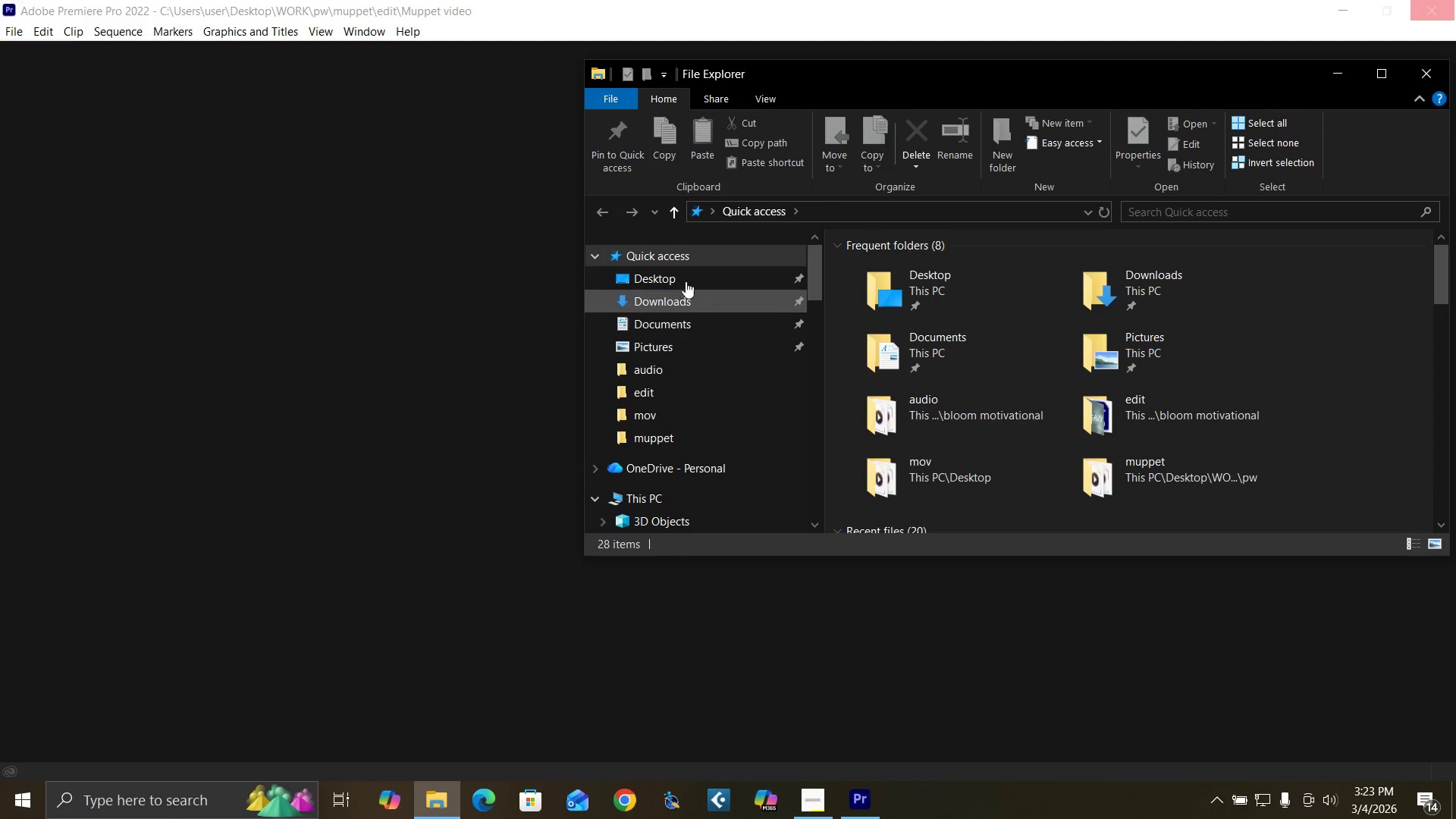 
double_click([670, 272])
 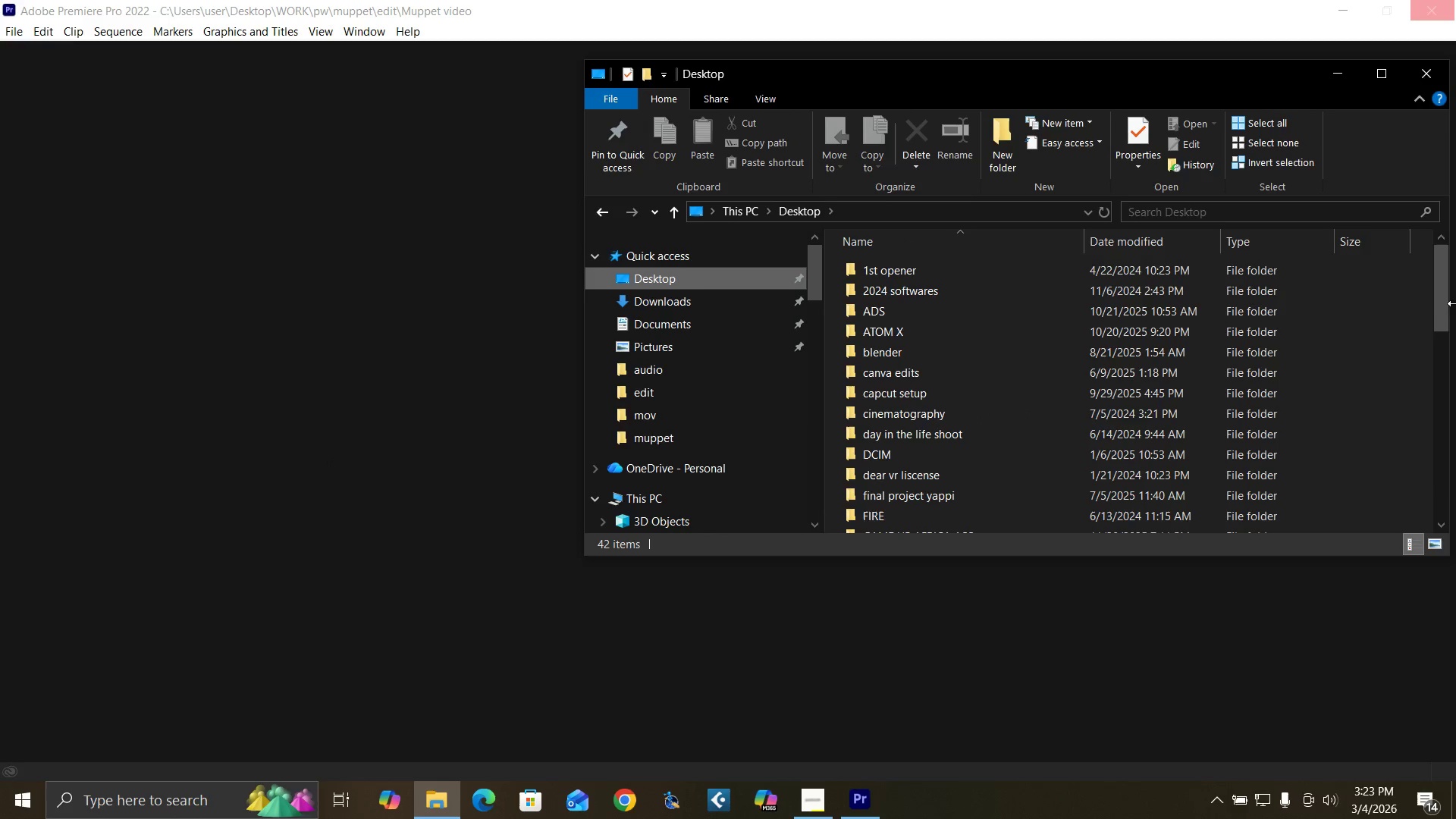 
left_click_drag(start_coordinate=[1446, 315], to_coordinate=[1445, 435])
 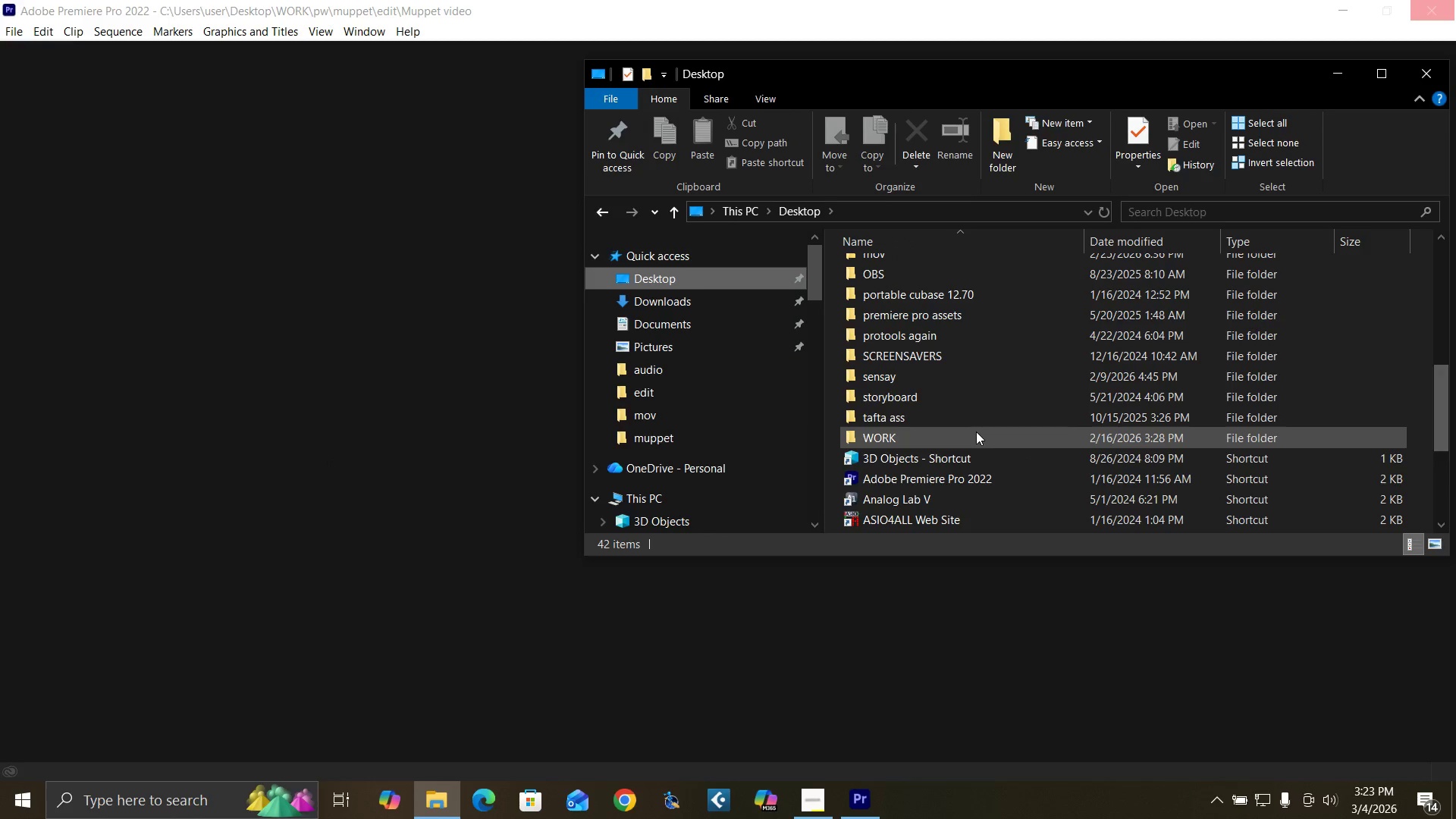 
double_click([976, 431])
 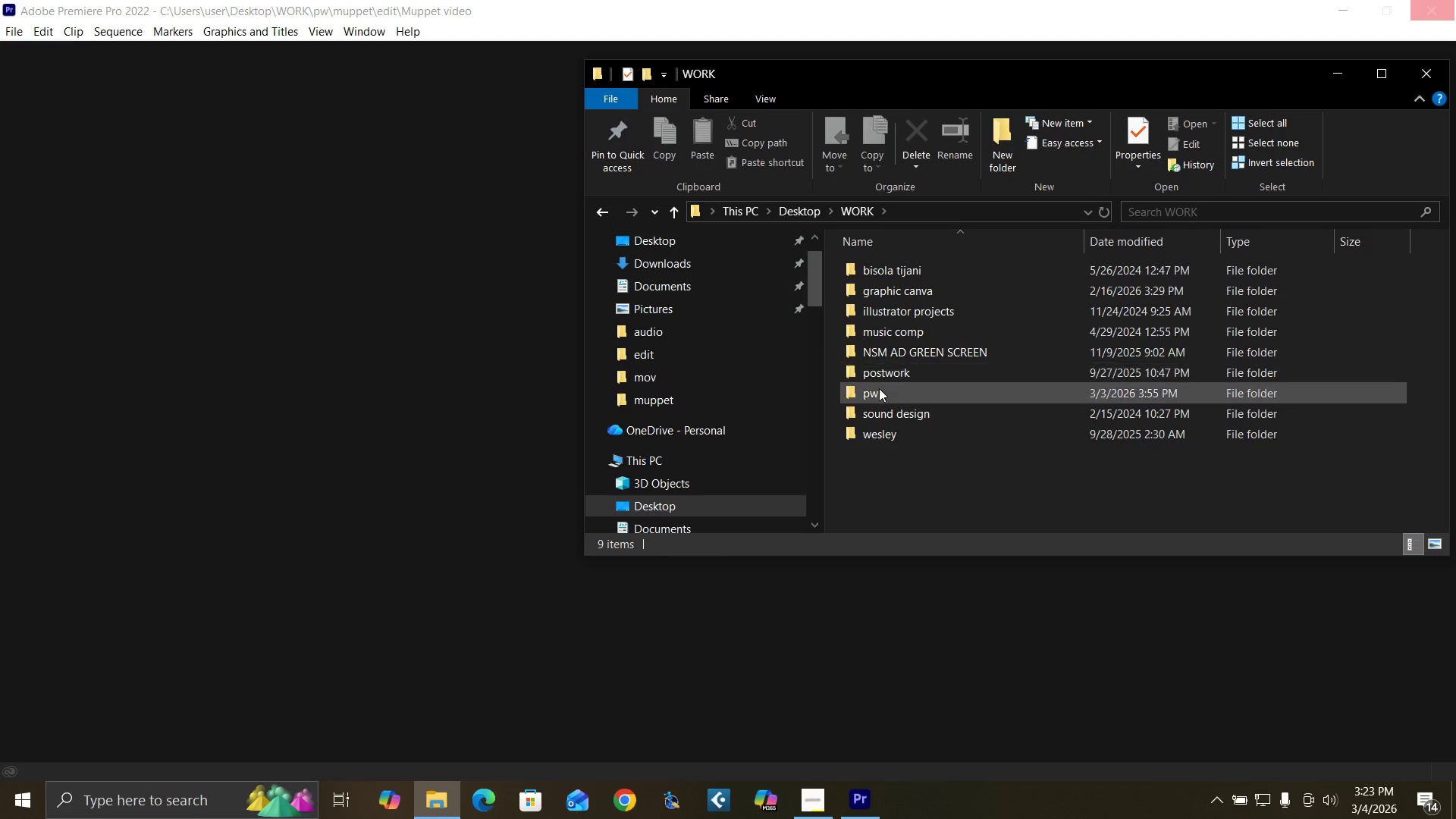 
double_click([879, 388])
 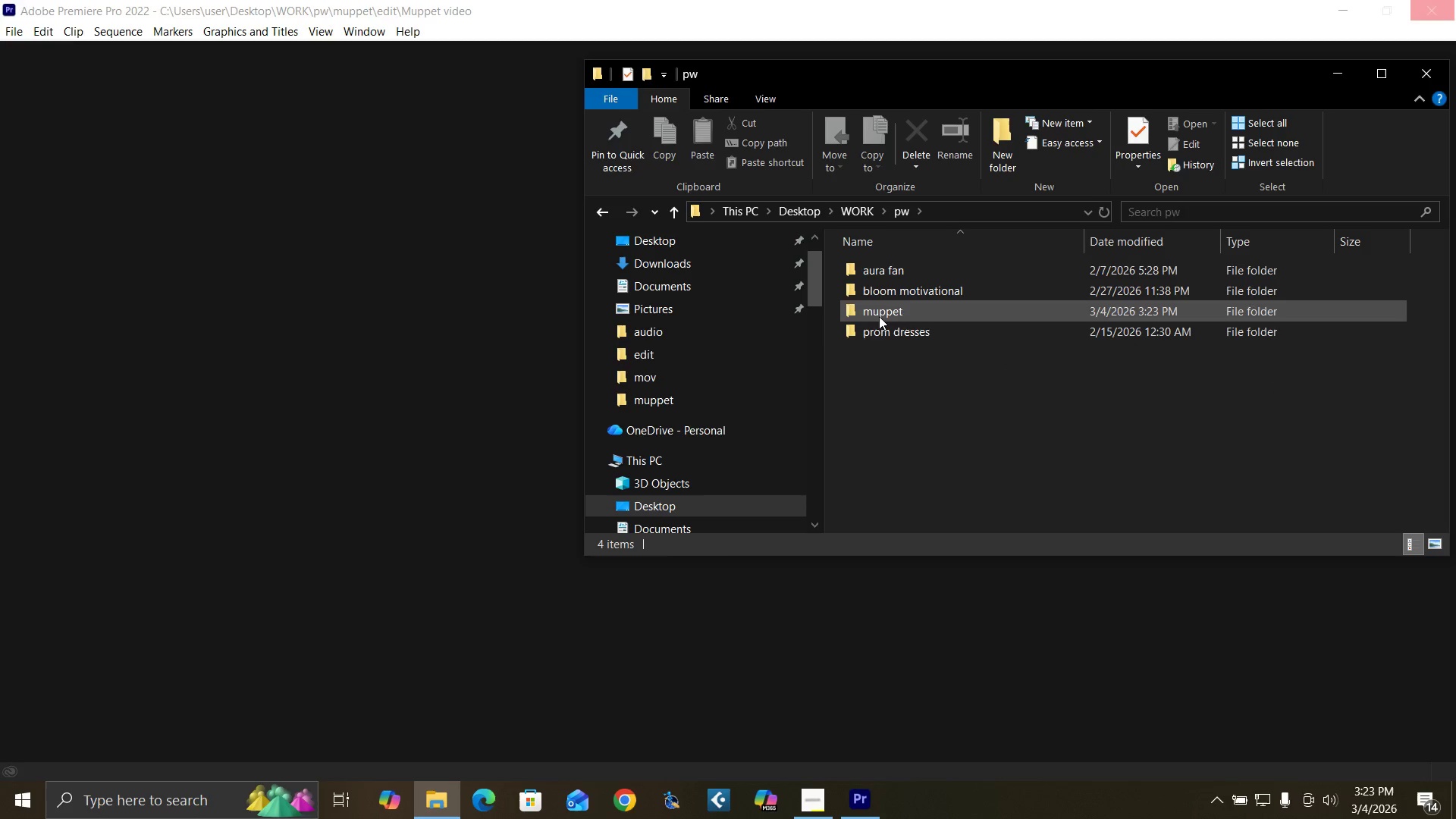 
double_click([881, 311])
 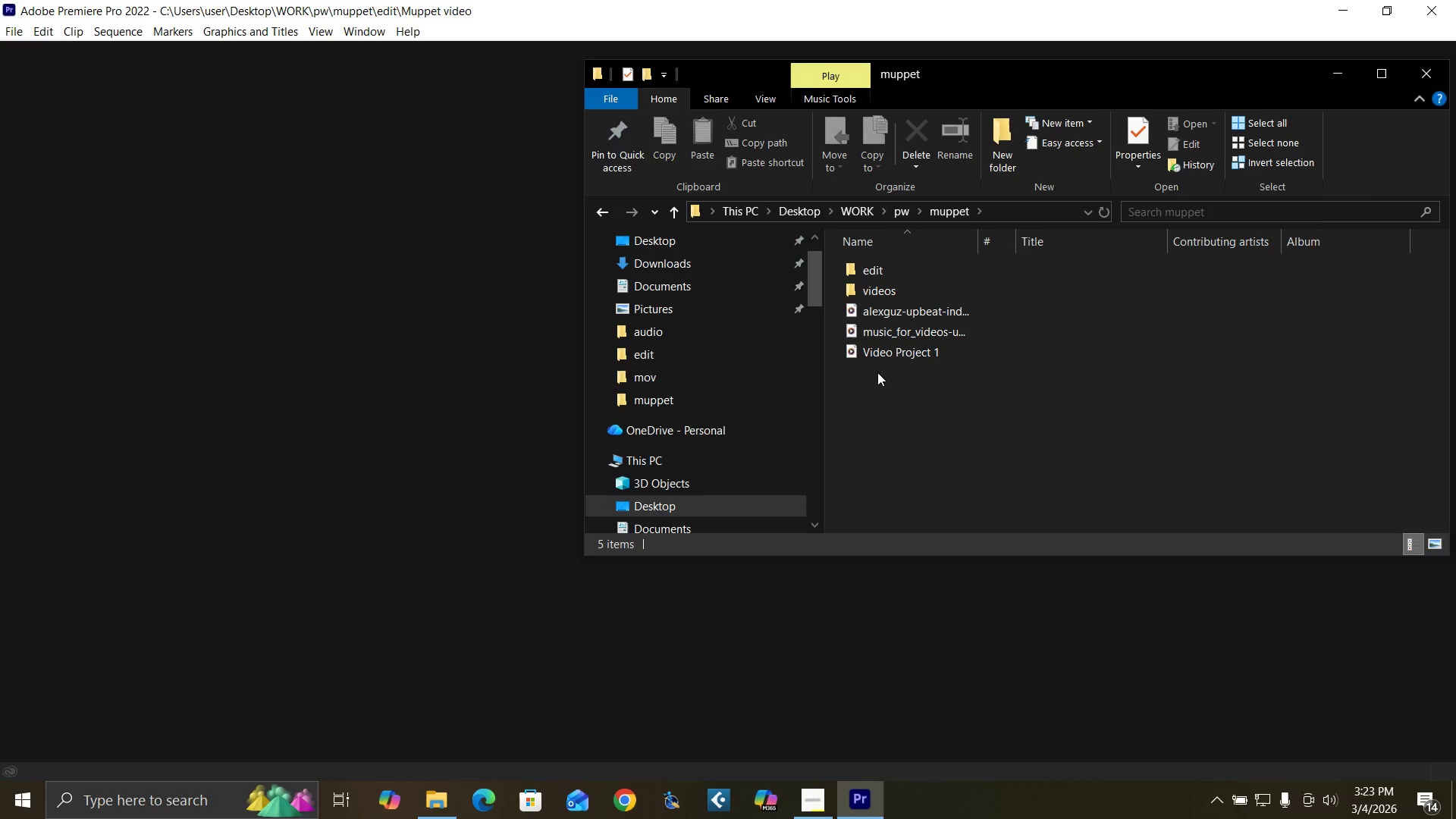 
right_click([875, 378])
 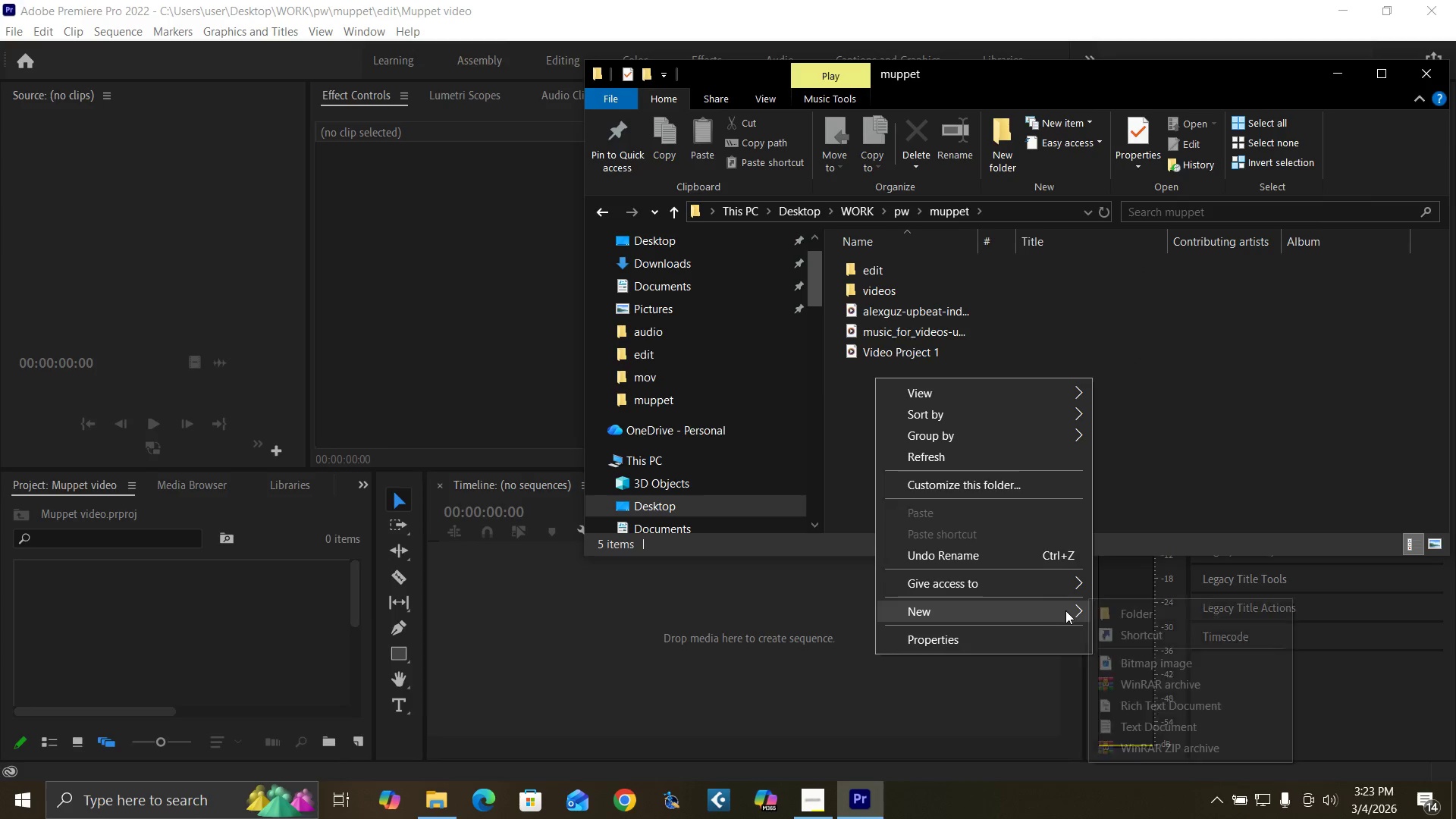 
left_click([1121, 612])
 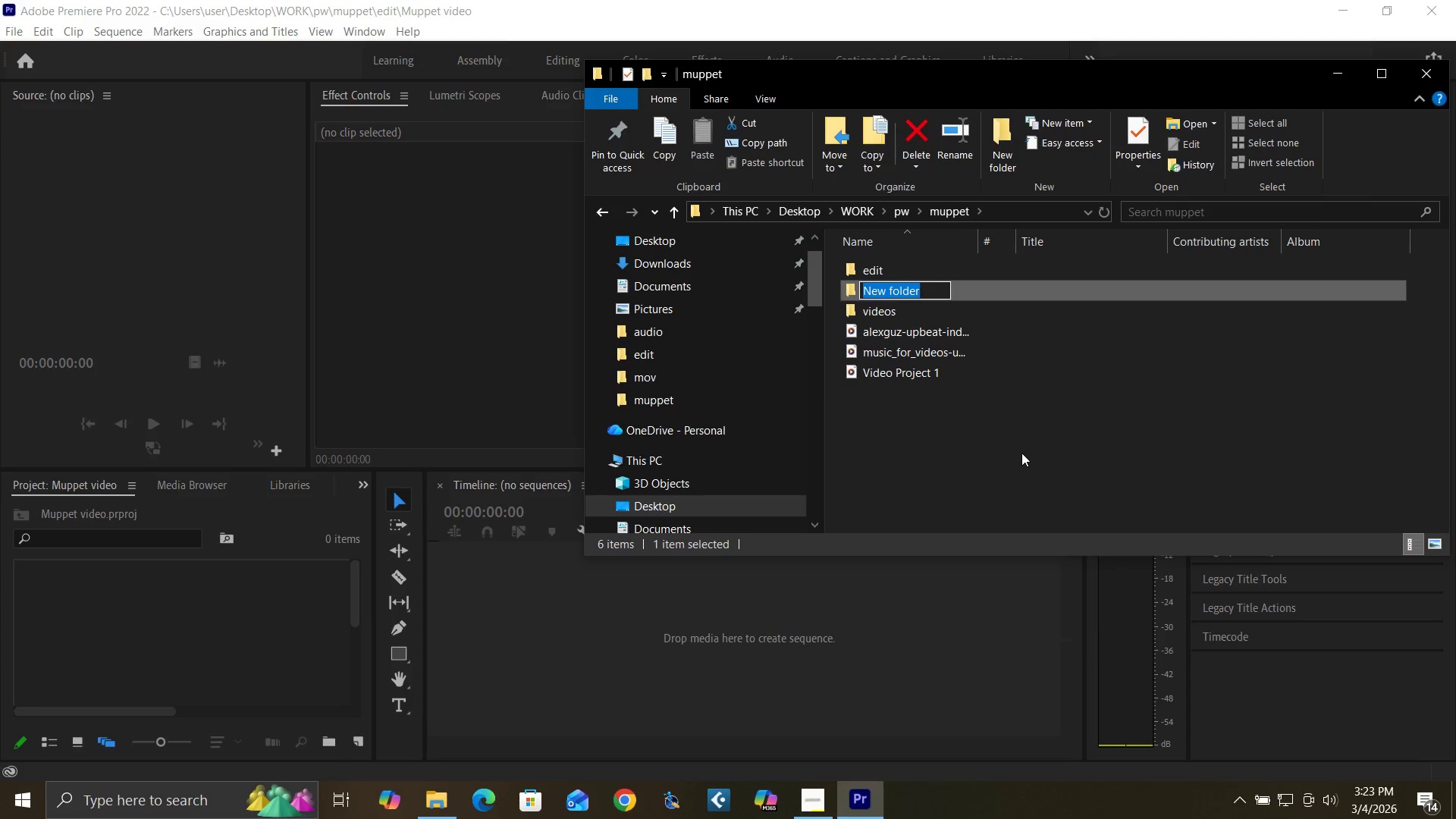 
type(music)
 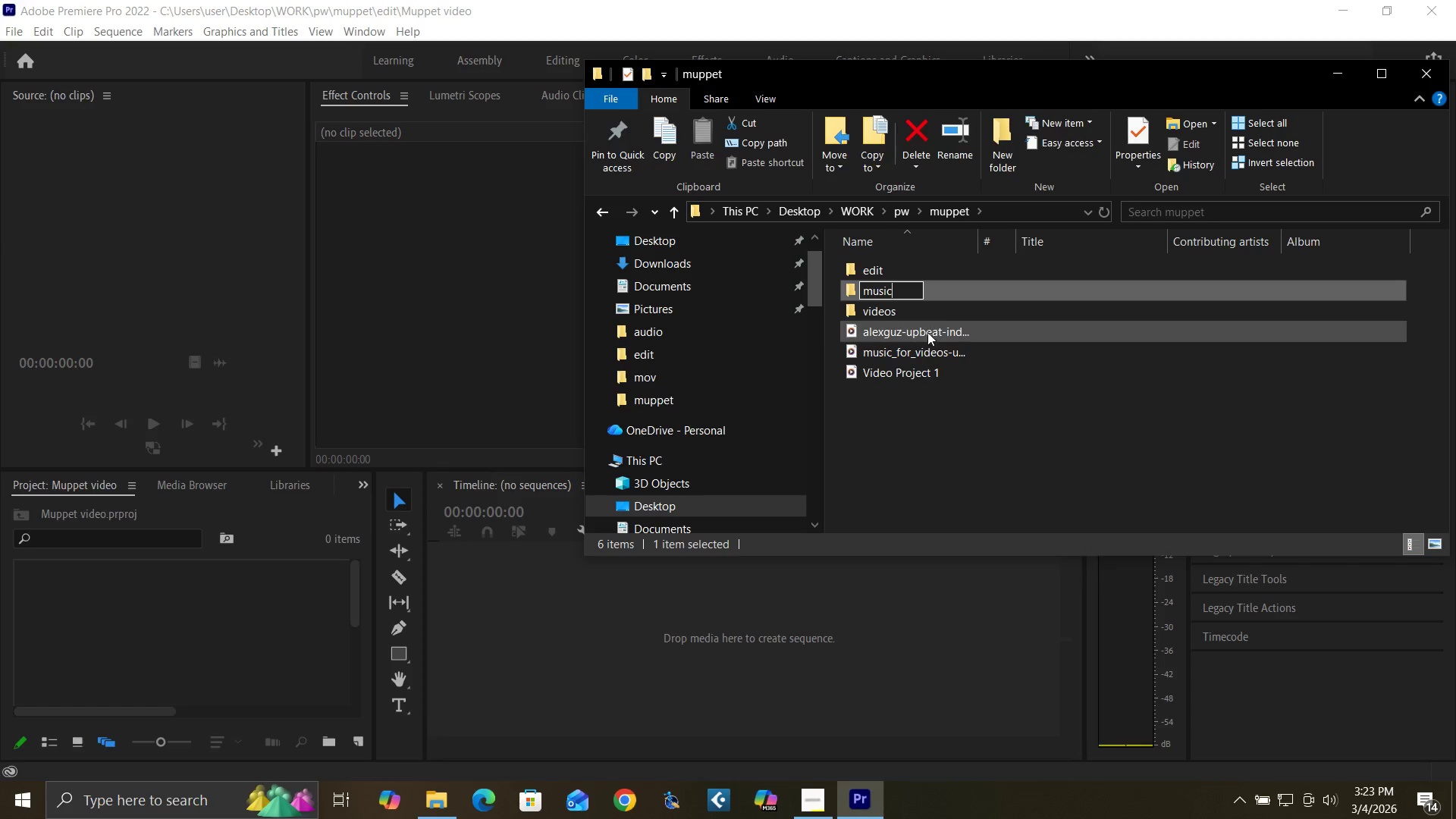 
type( and vo)
 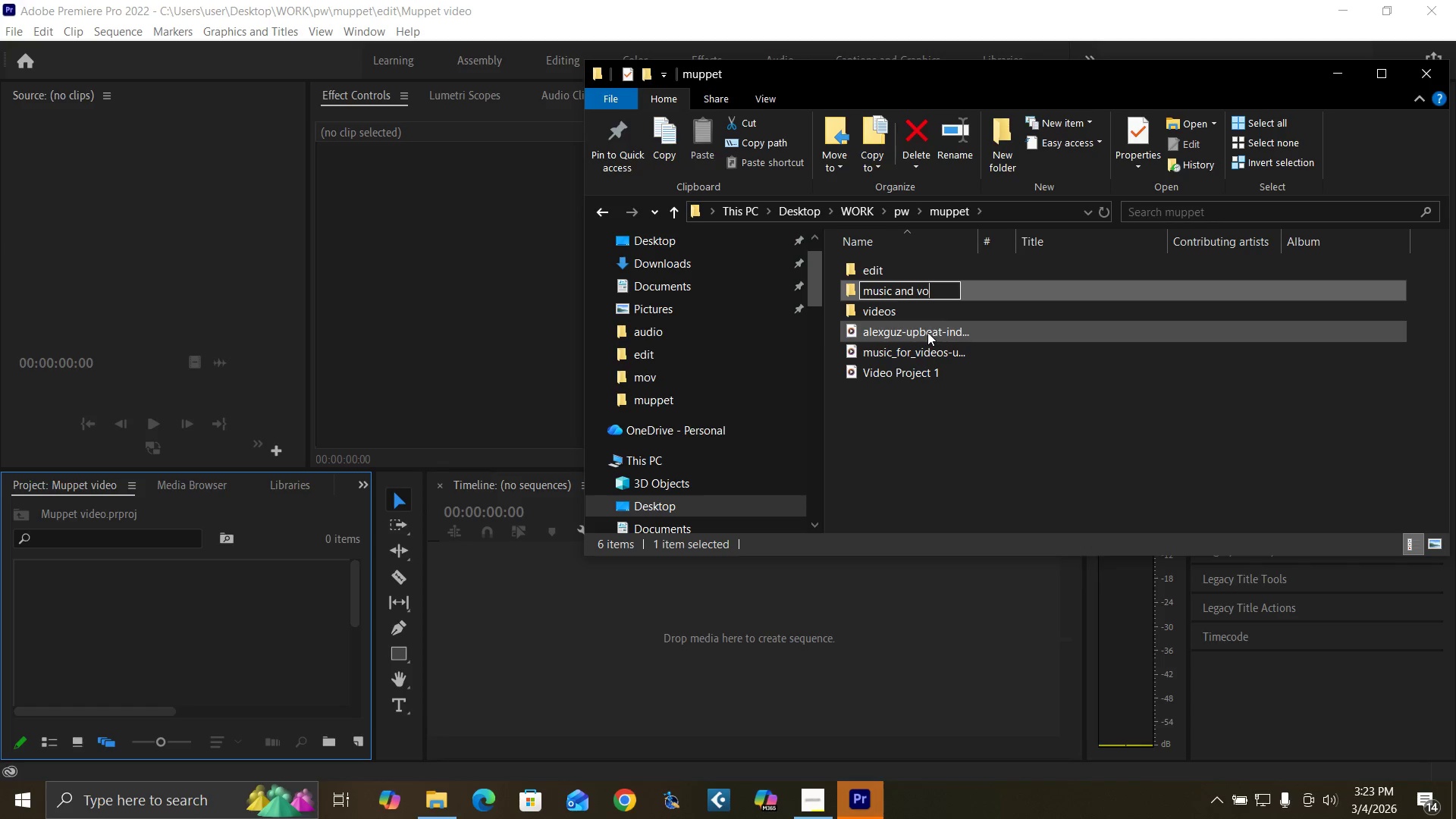 
key(Enter)
 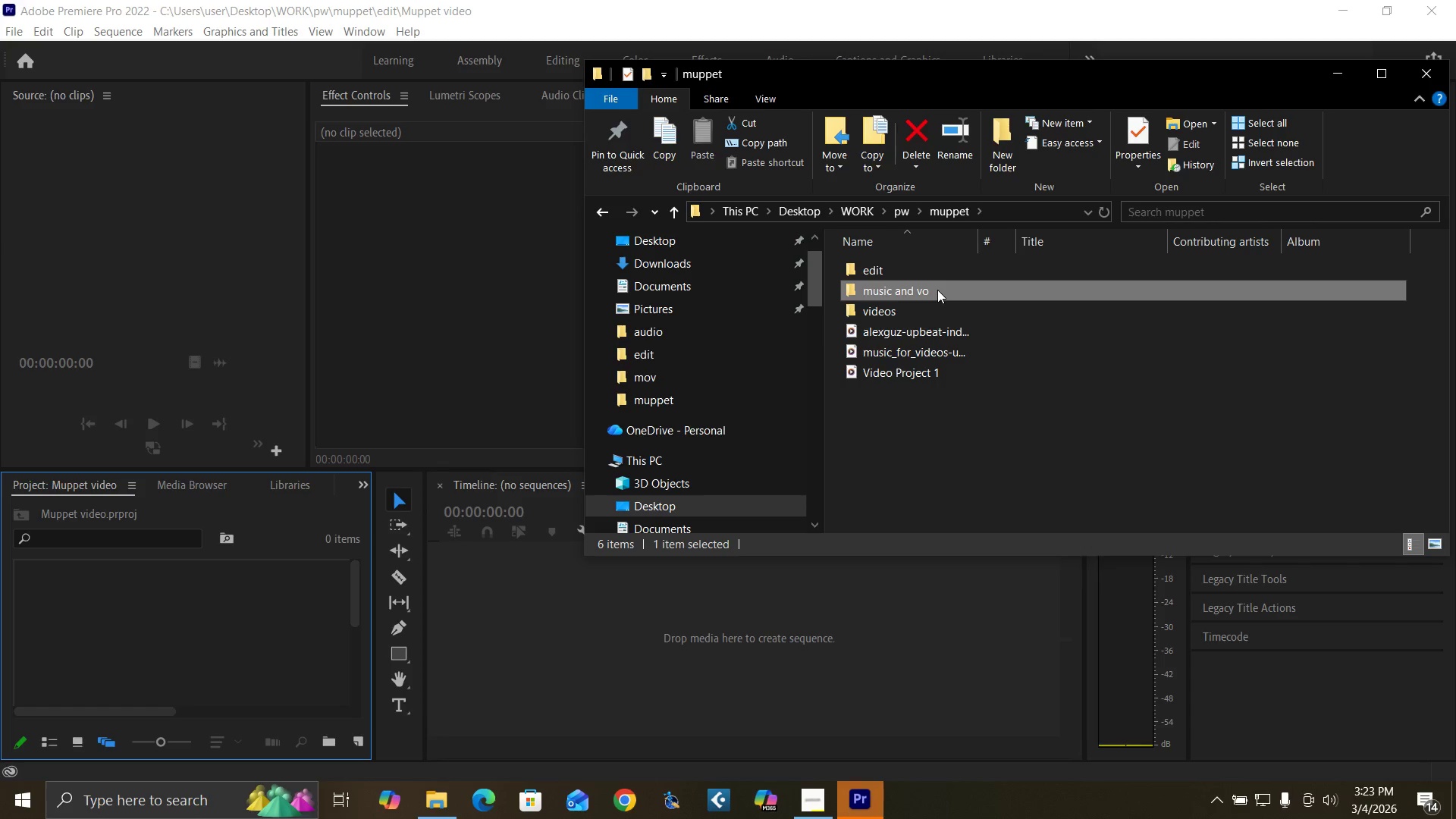 
left_click_drag(start_coordinate=[922, 444], to_coordinate=[883, 331])
 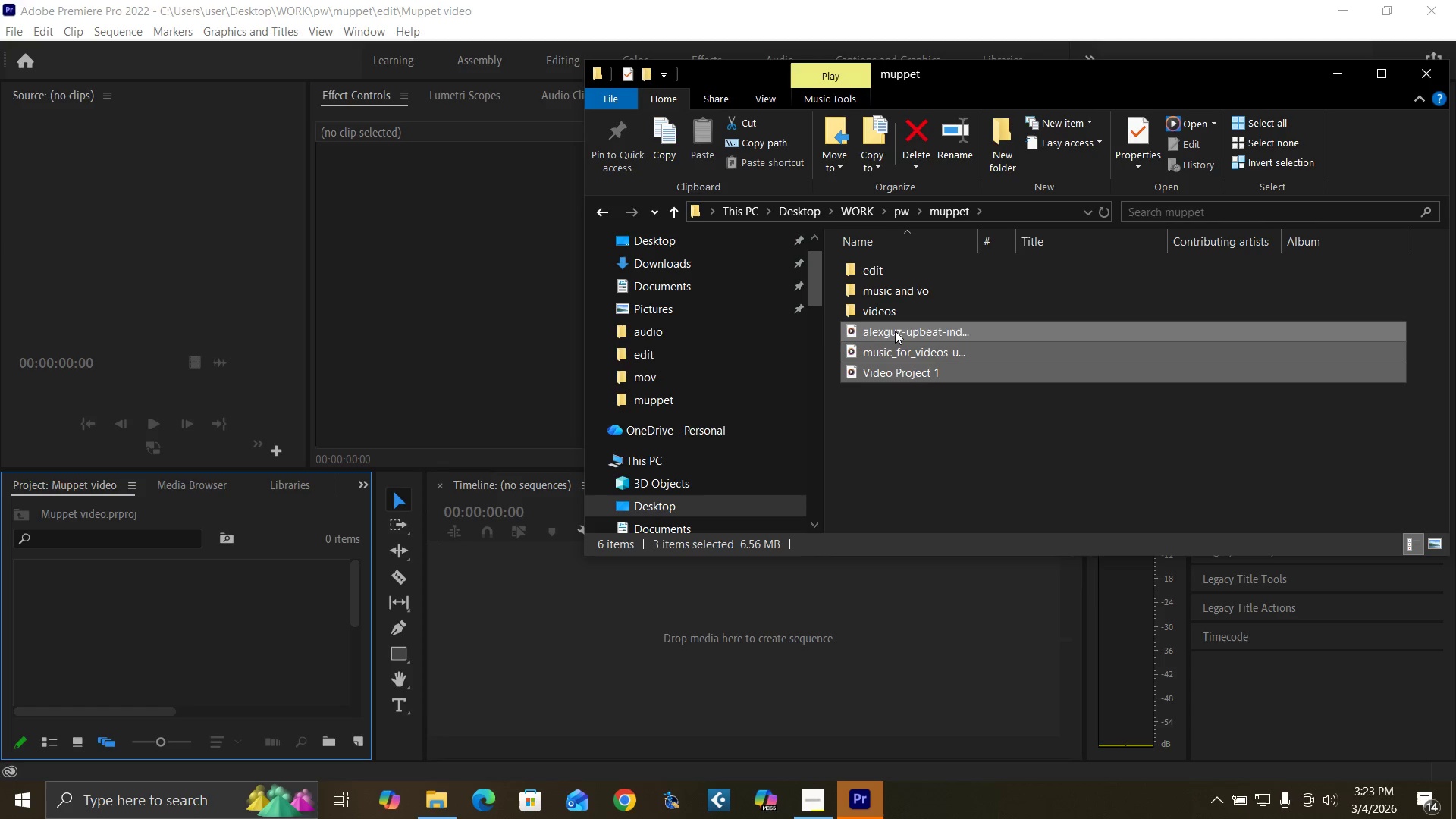 
left_click_drag(start_coordinate=[896, 331], to_coordinate=[894, 291])
 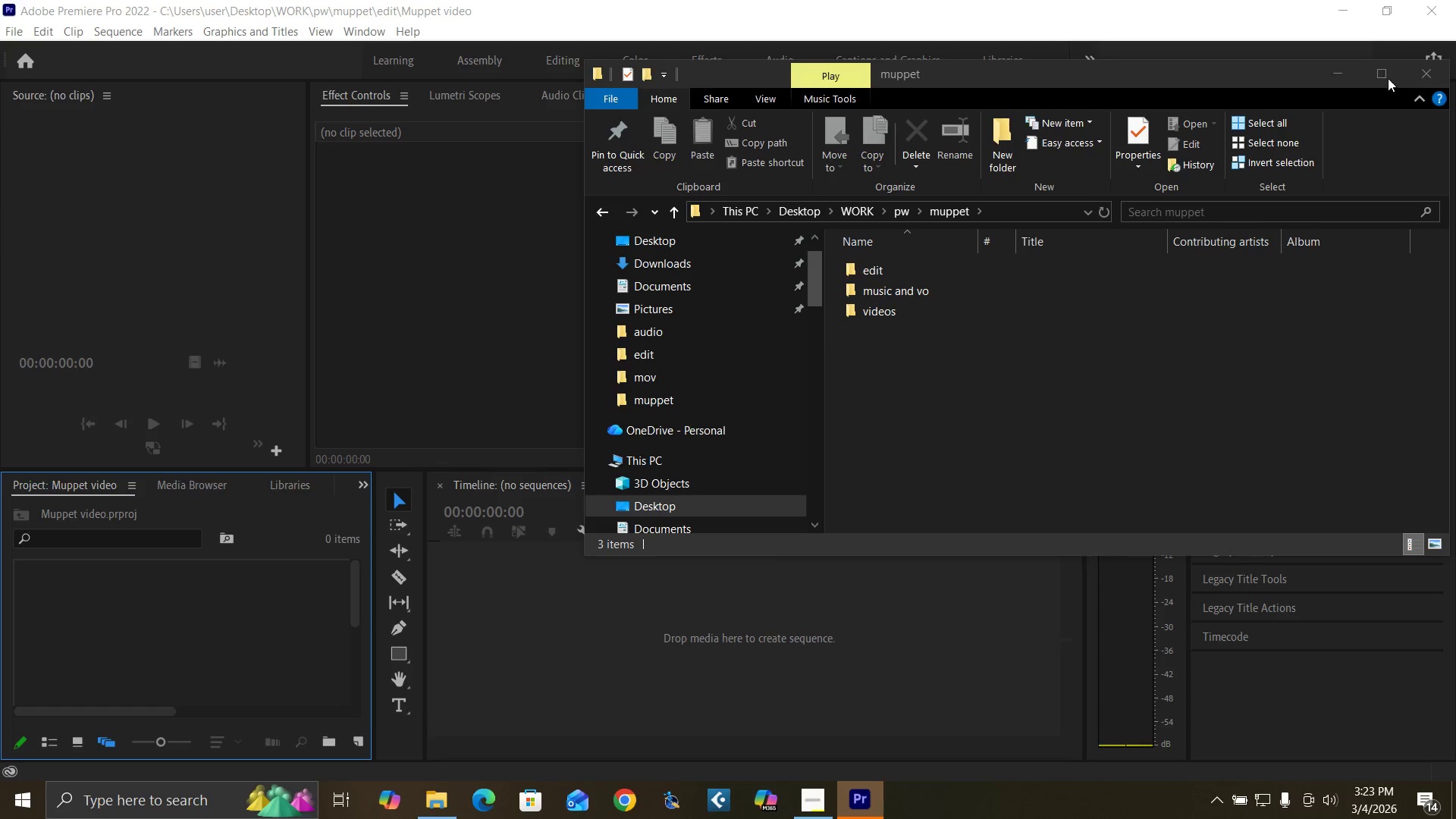 
left_click([1340, 75])
 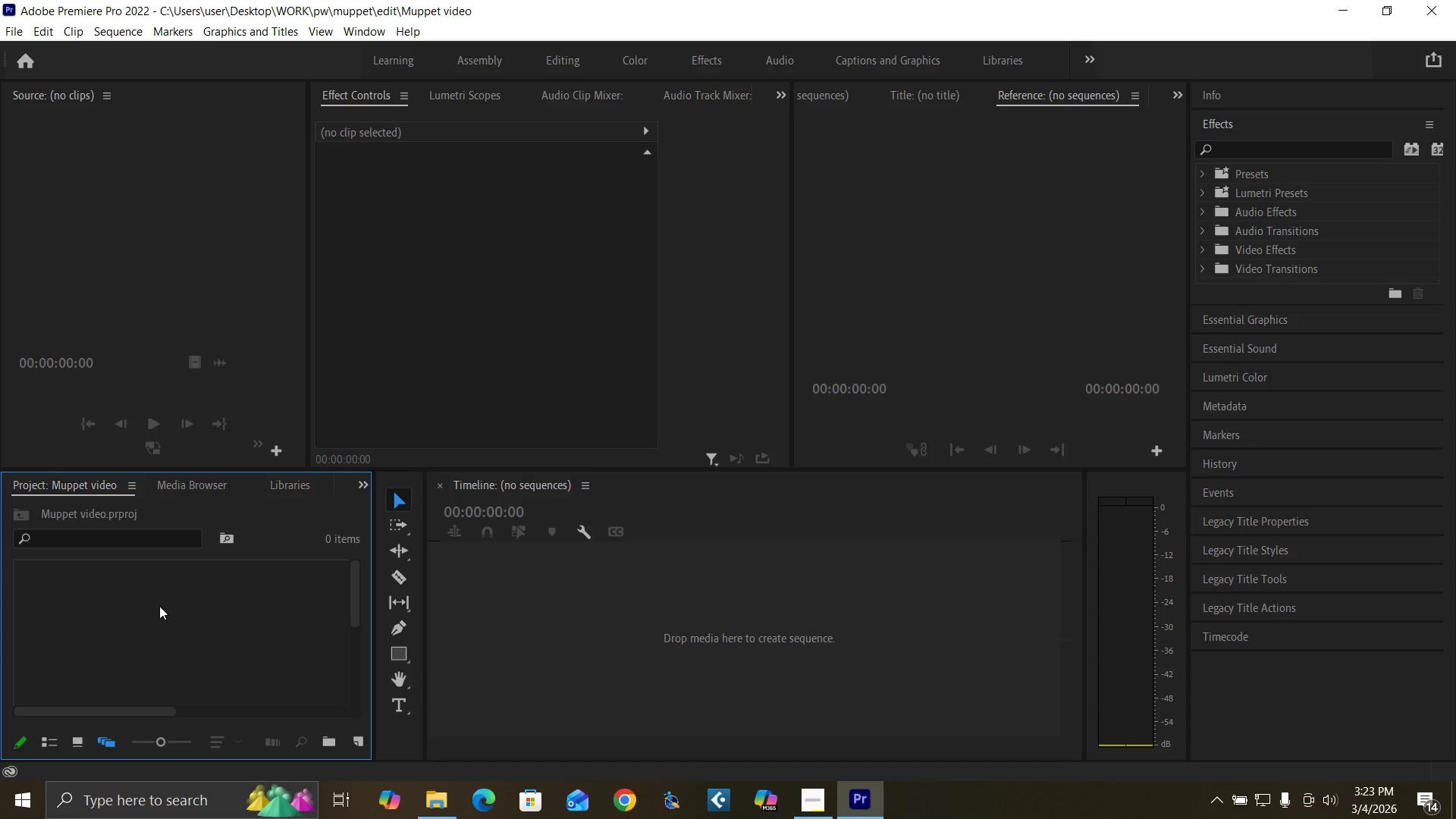 
left_click([103, 602])
 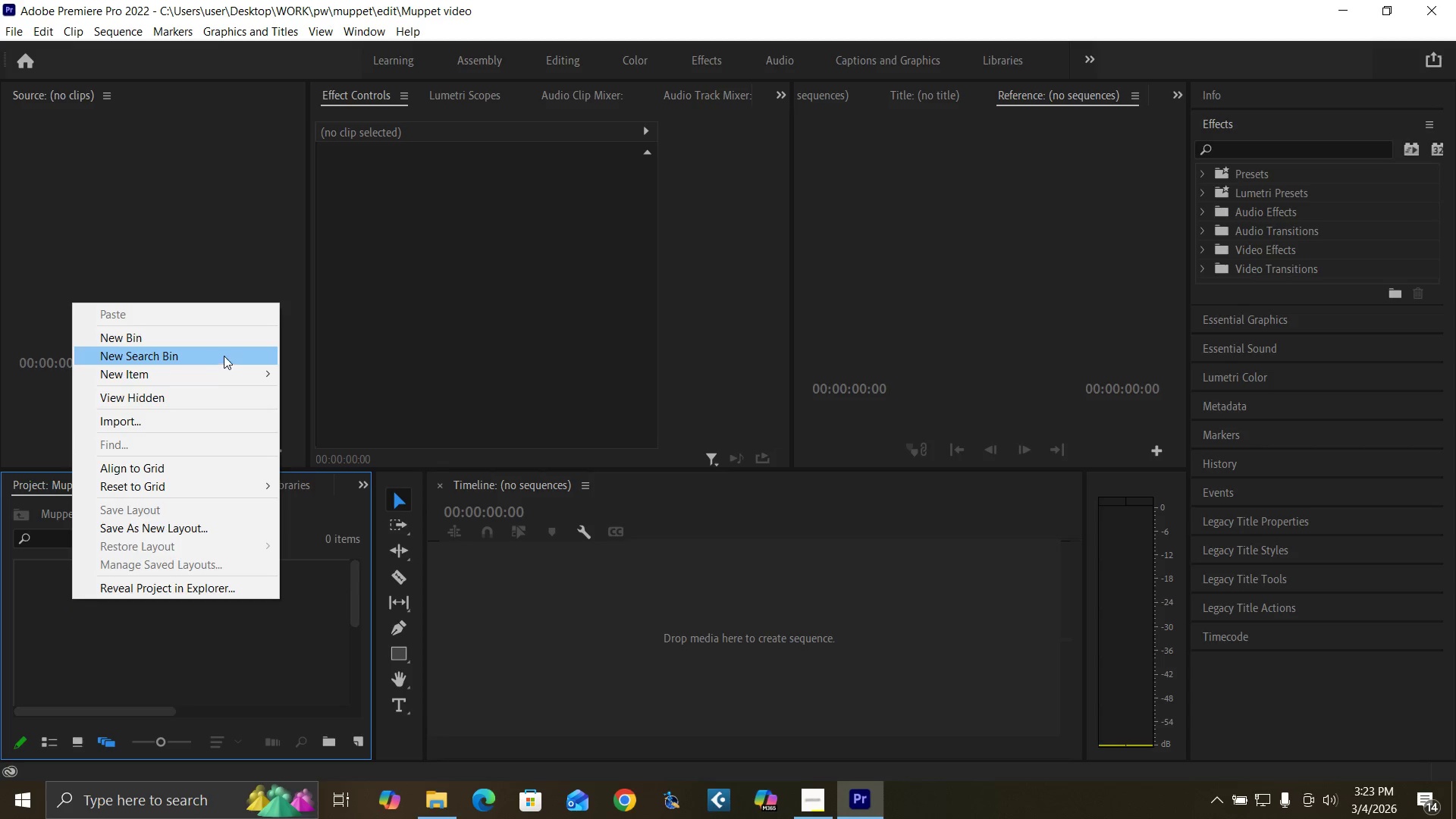 
left_click([215, 337])
 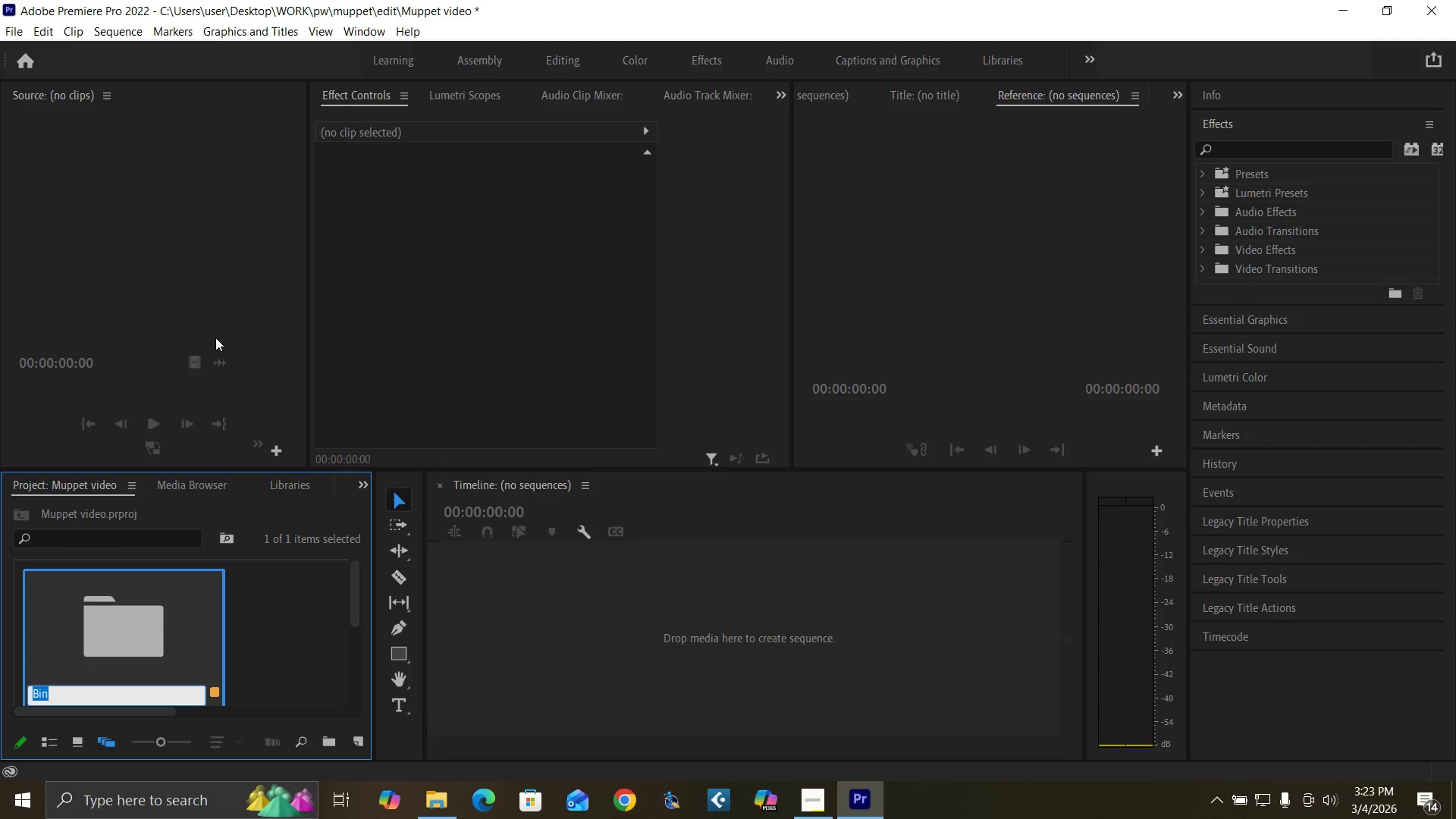 
type(video assets)
 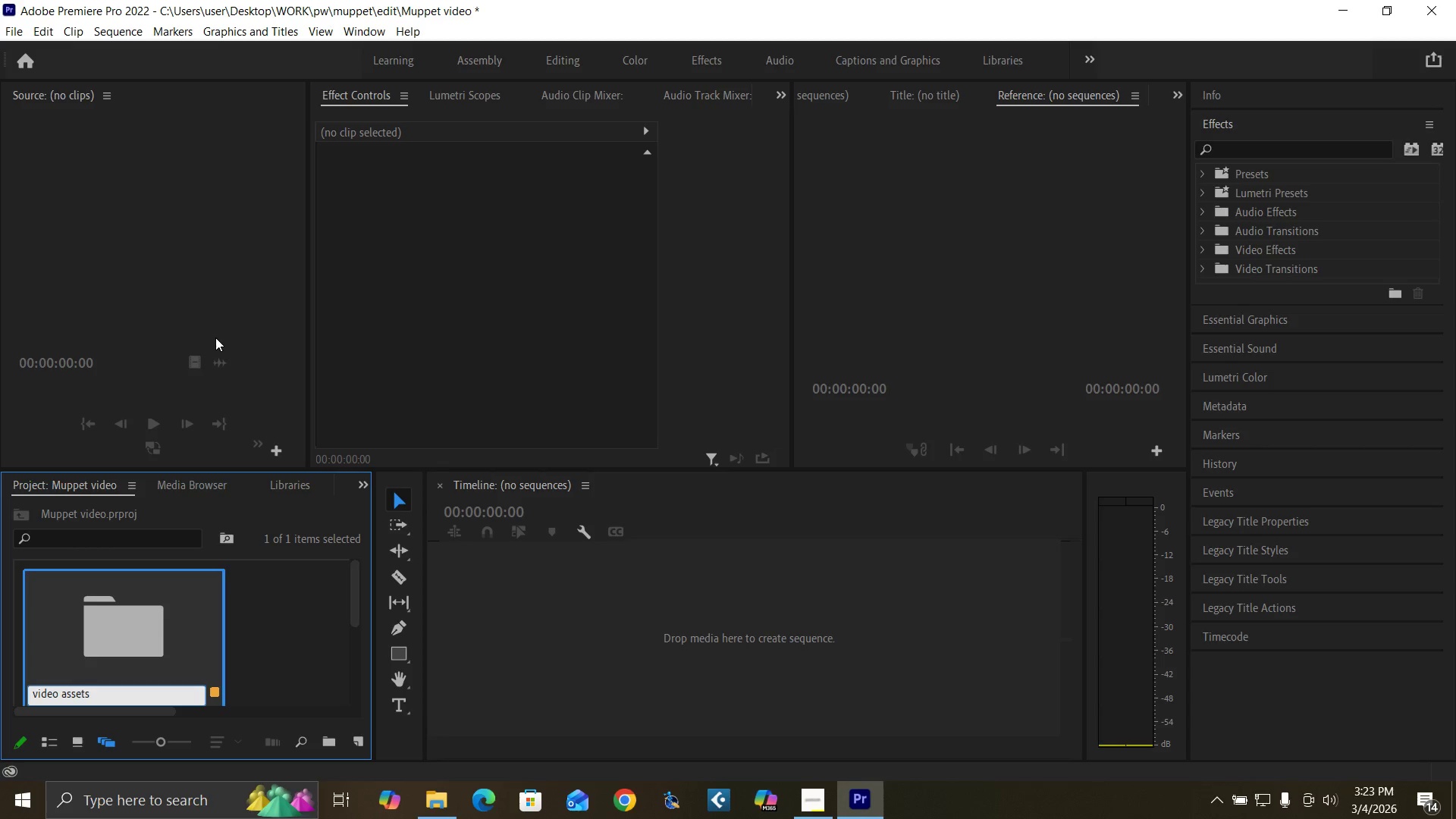 
key(Enter)
 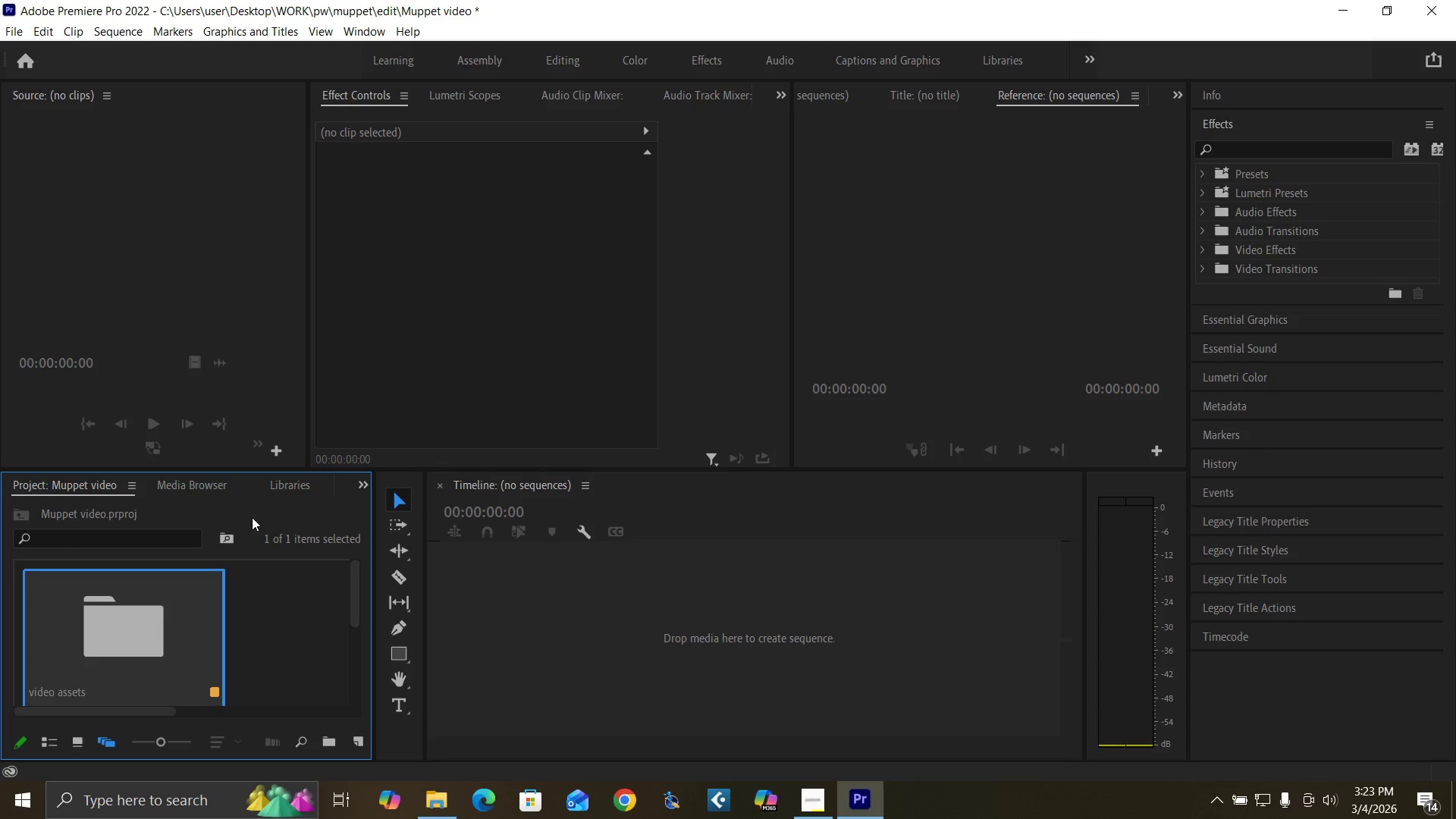 
right_click([274, 603])
 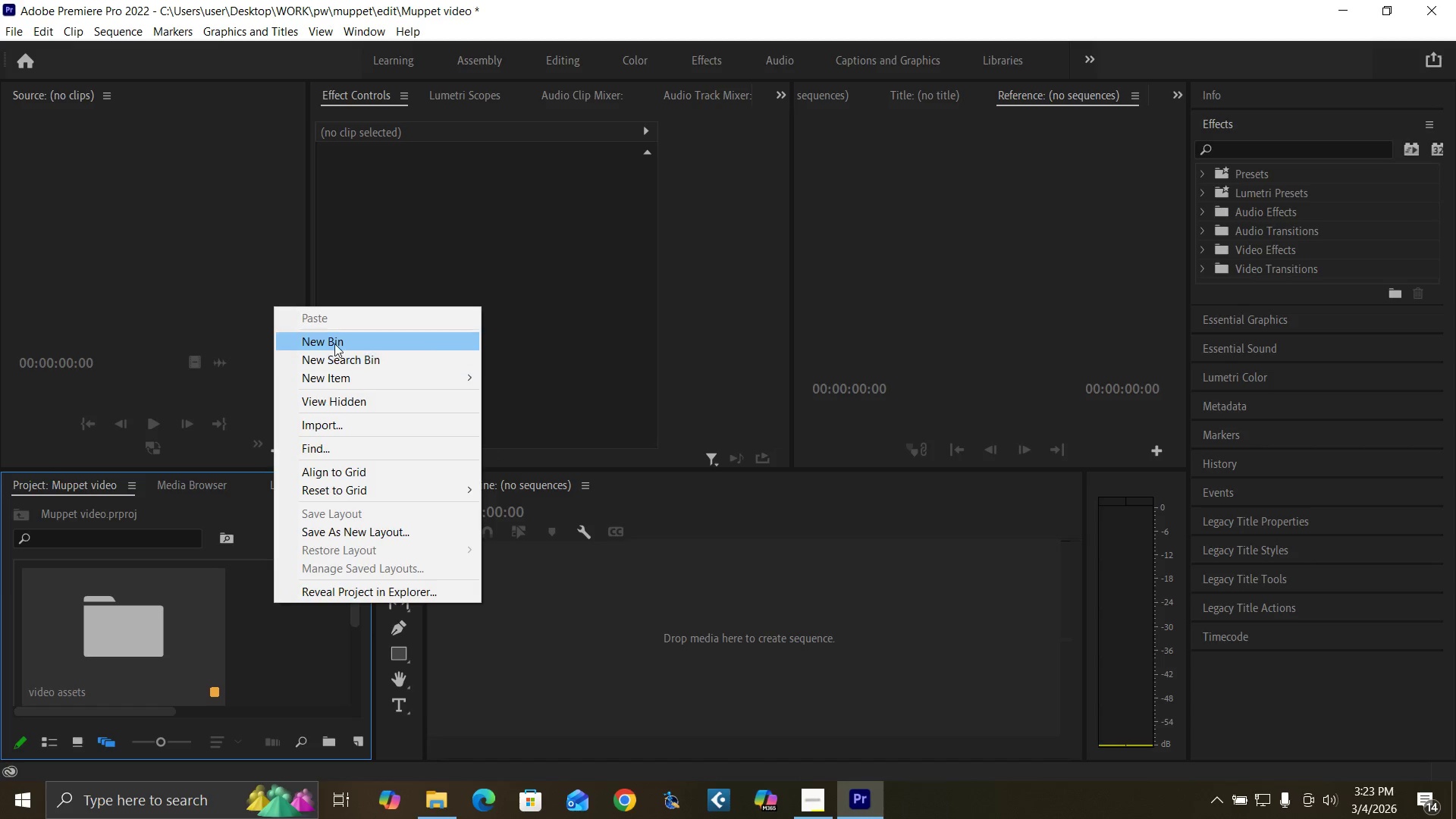 
left_click([334, 343])
 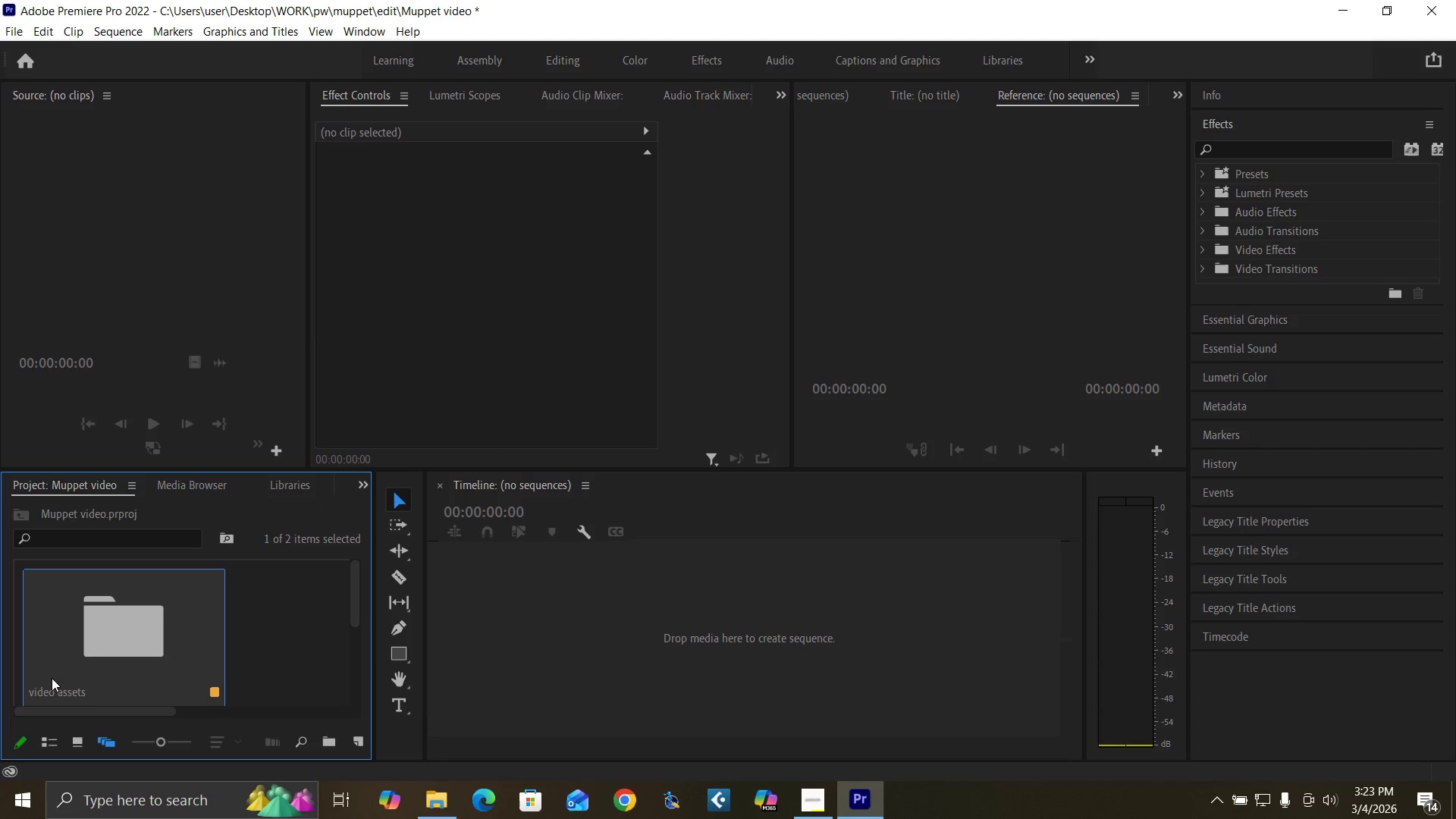 
left_click([83, 739])
 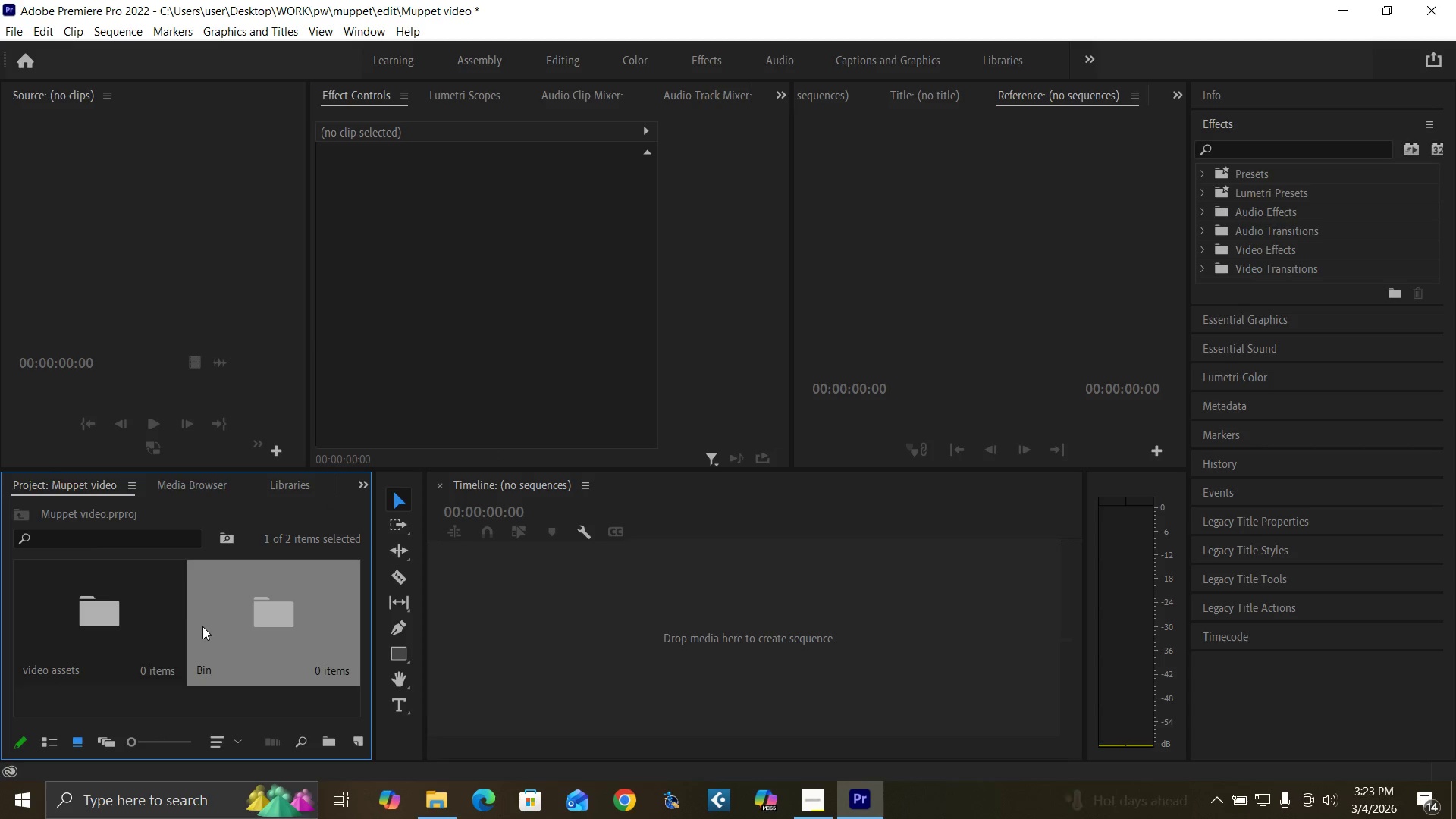 
right_click([230, 657])
 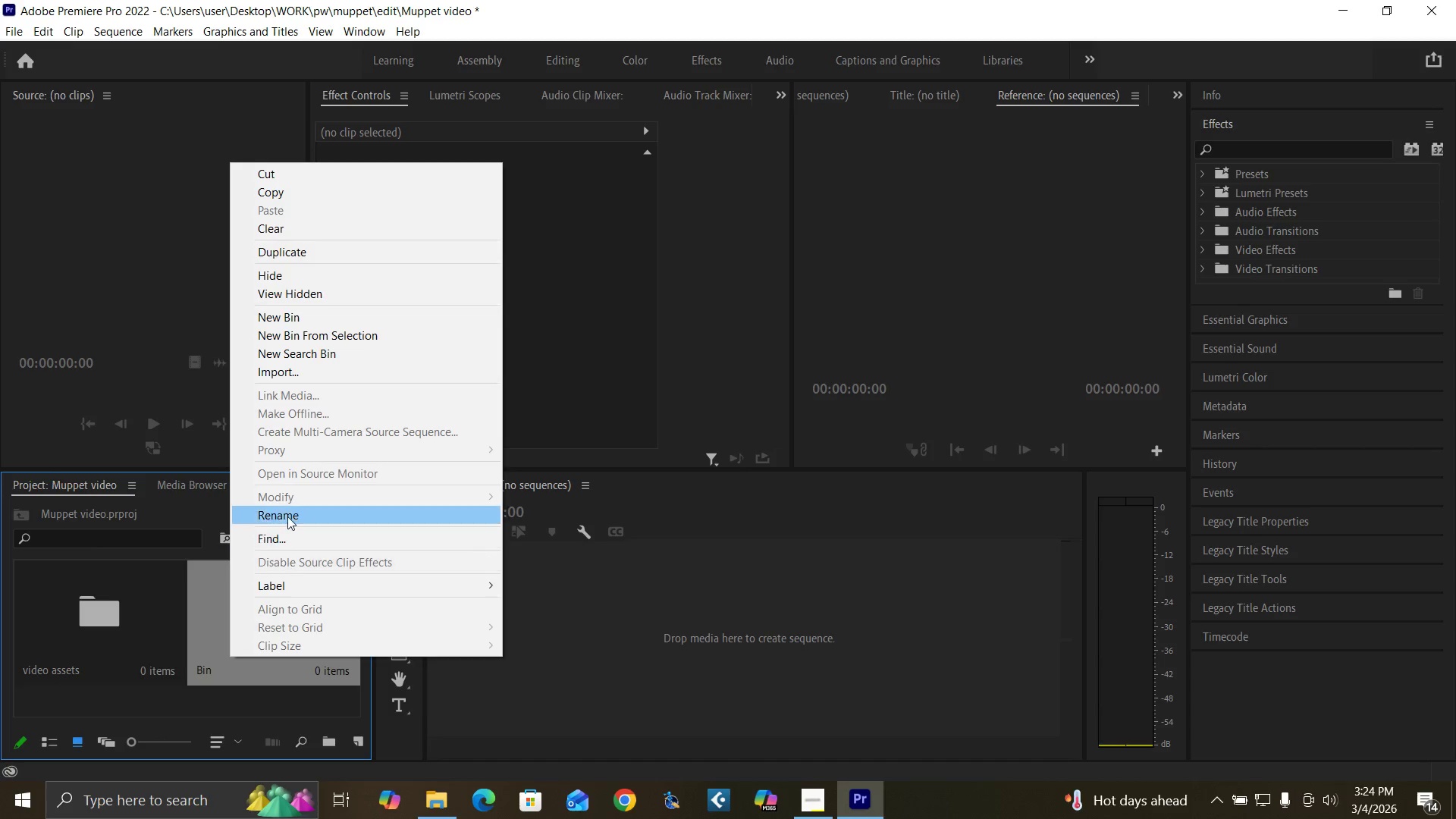 
left_click([287, 516])
 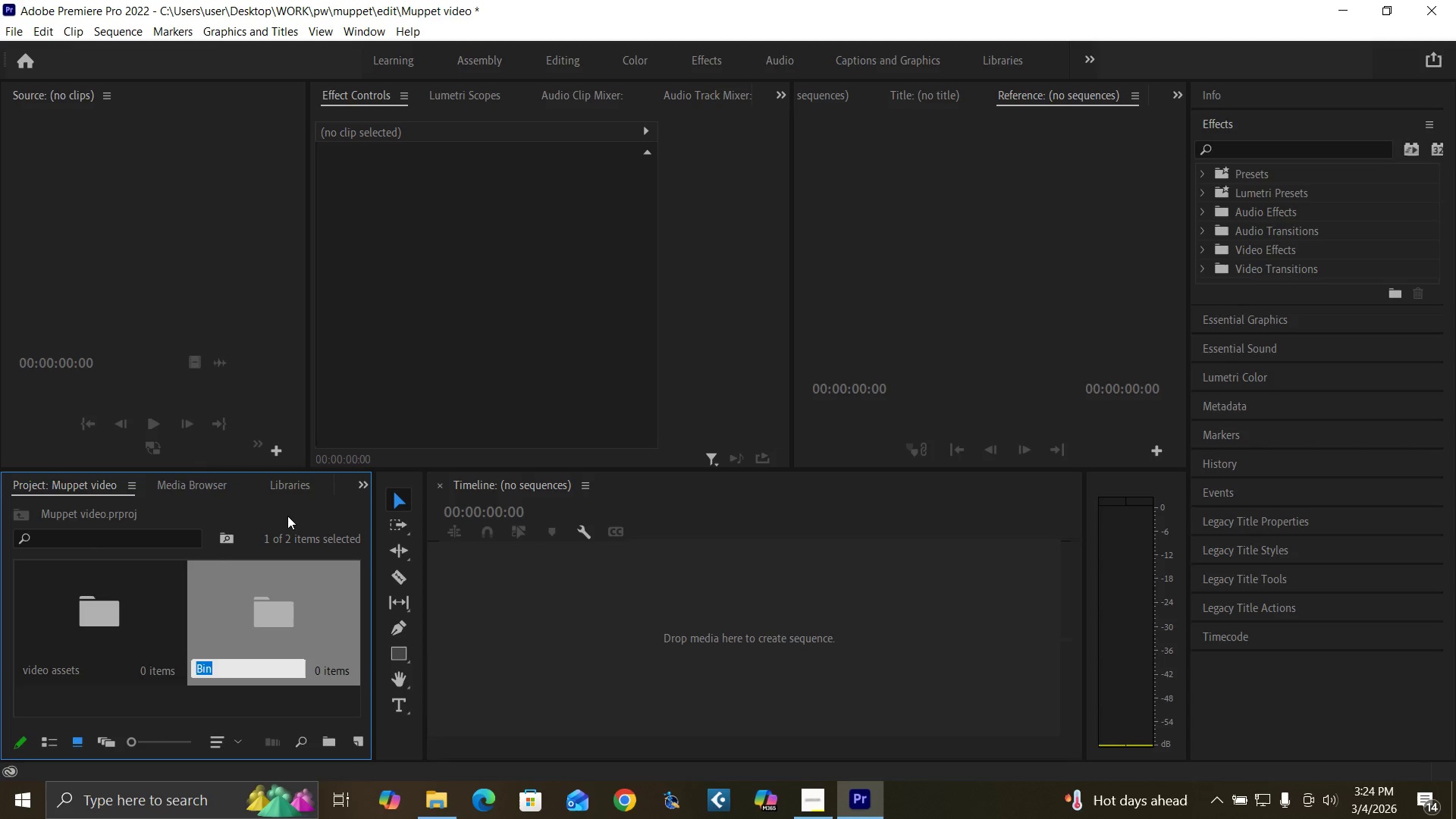 
type(music )
 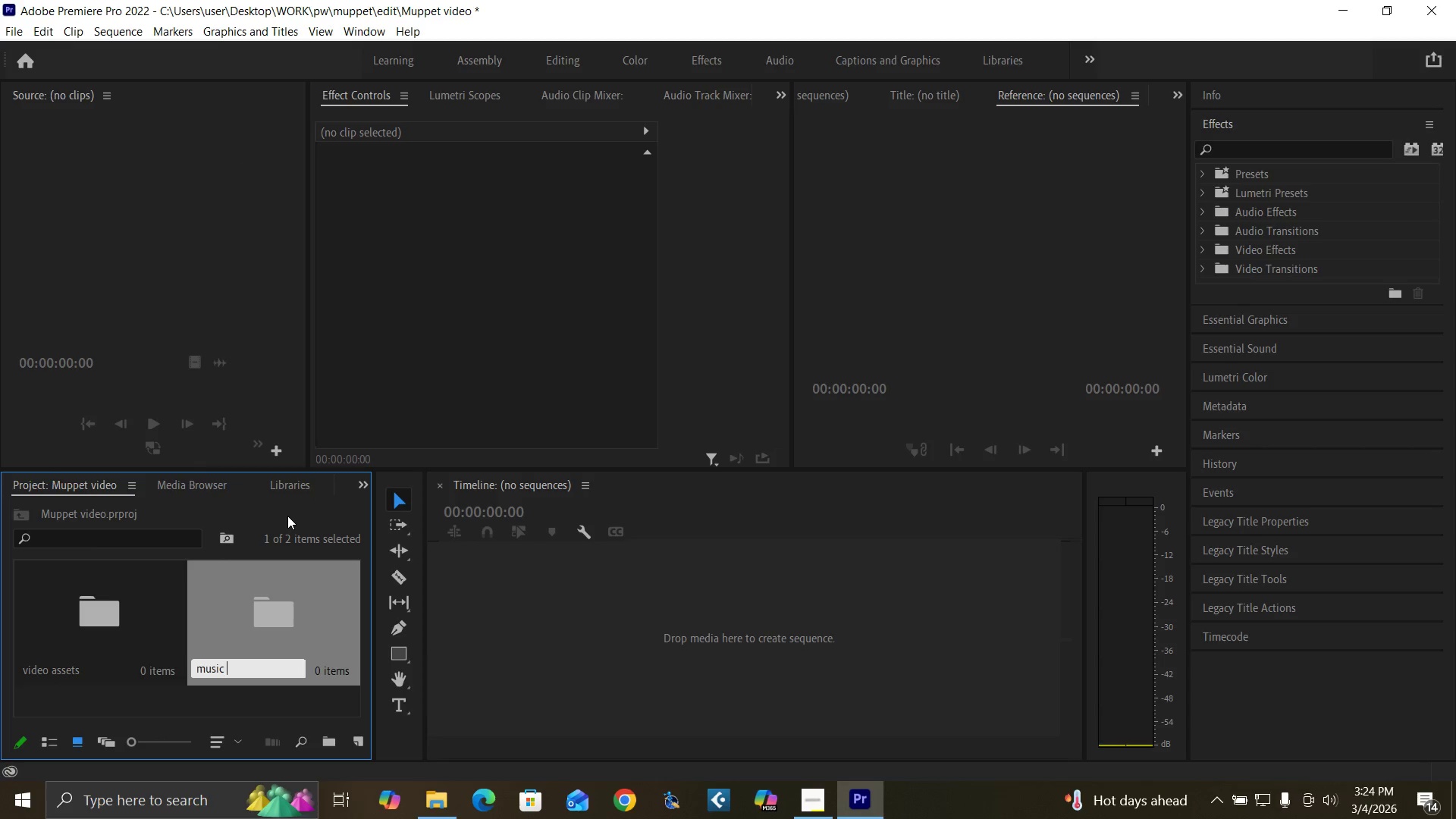 
key(Enter)
 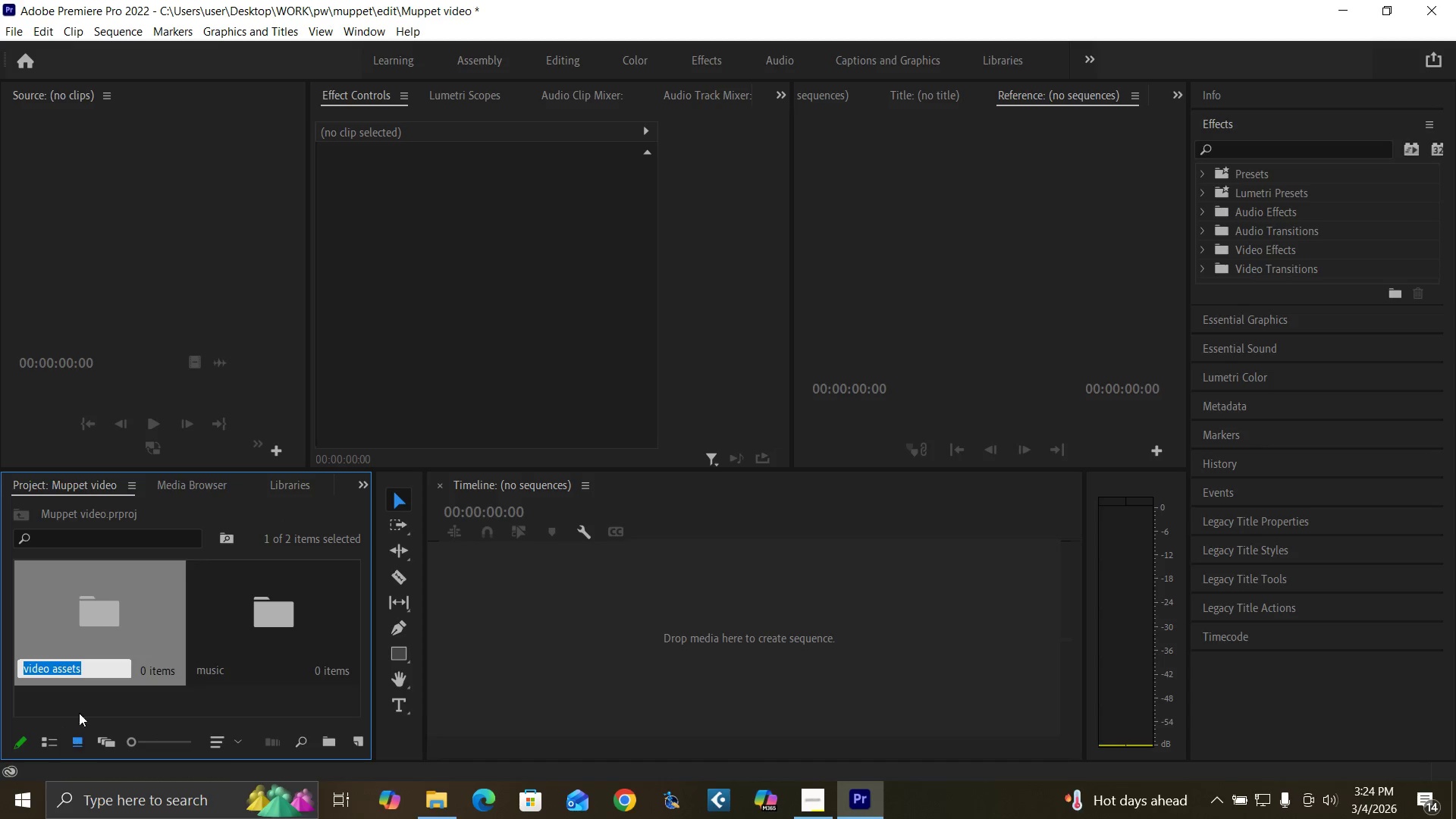 
left_click([89, 698])
 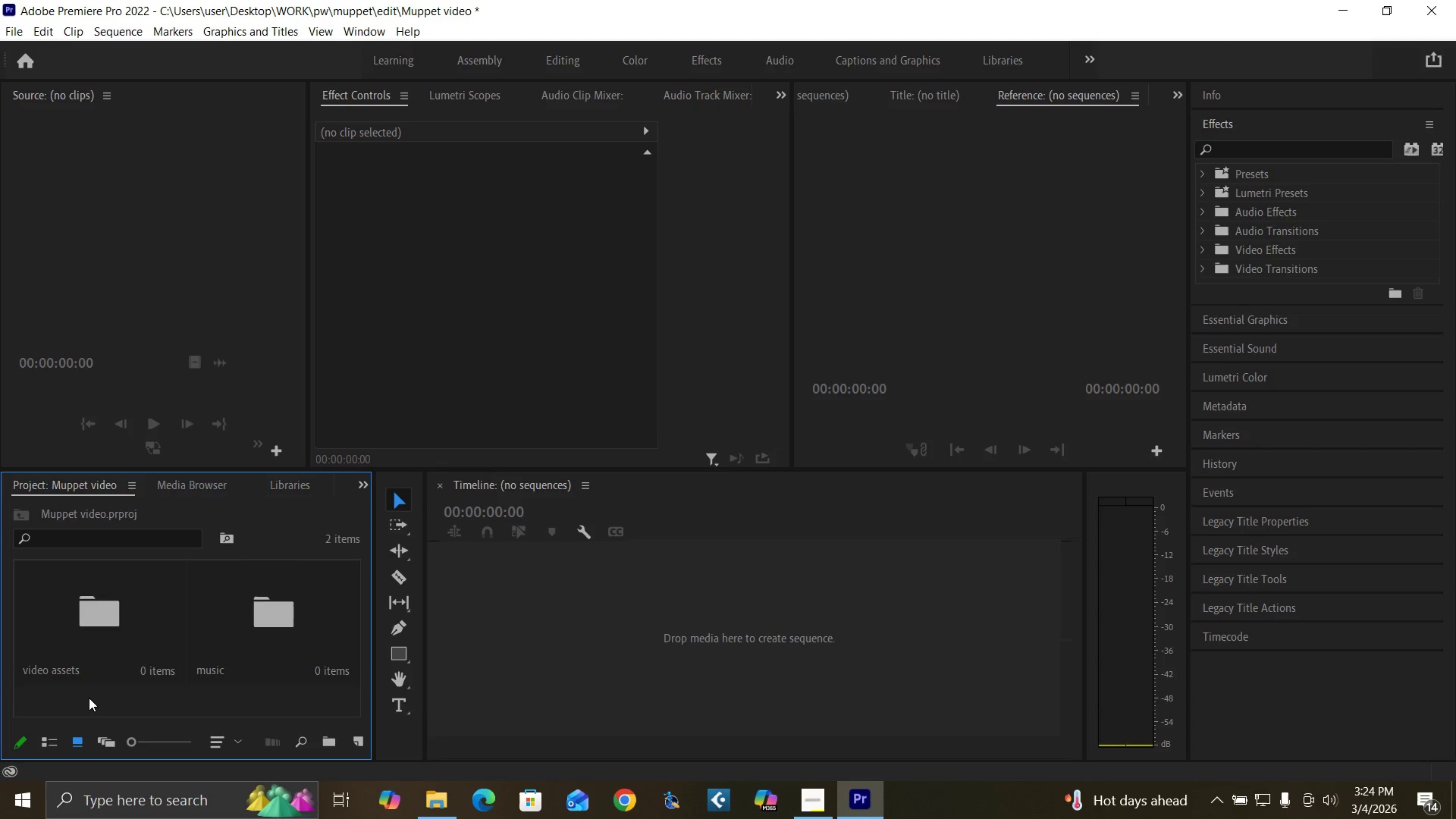 
right_click([89, 698])
 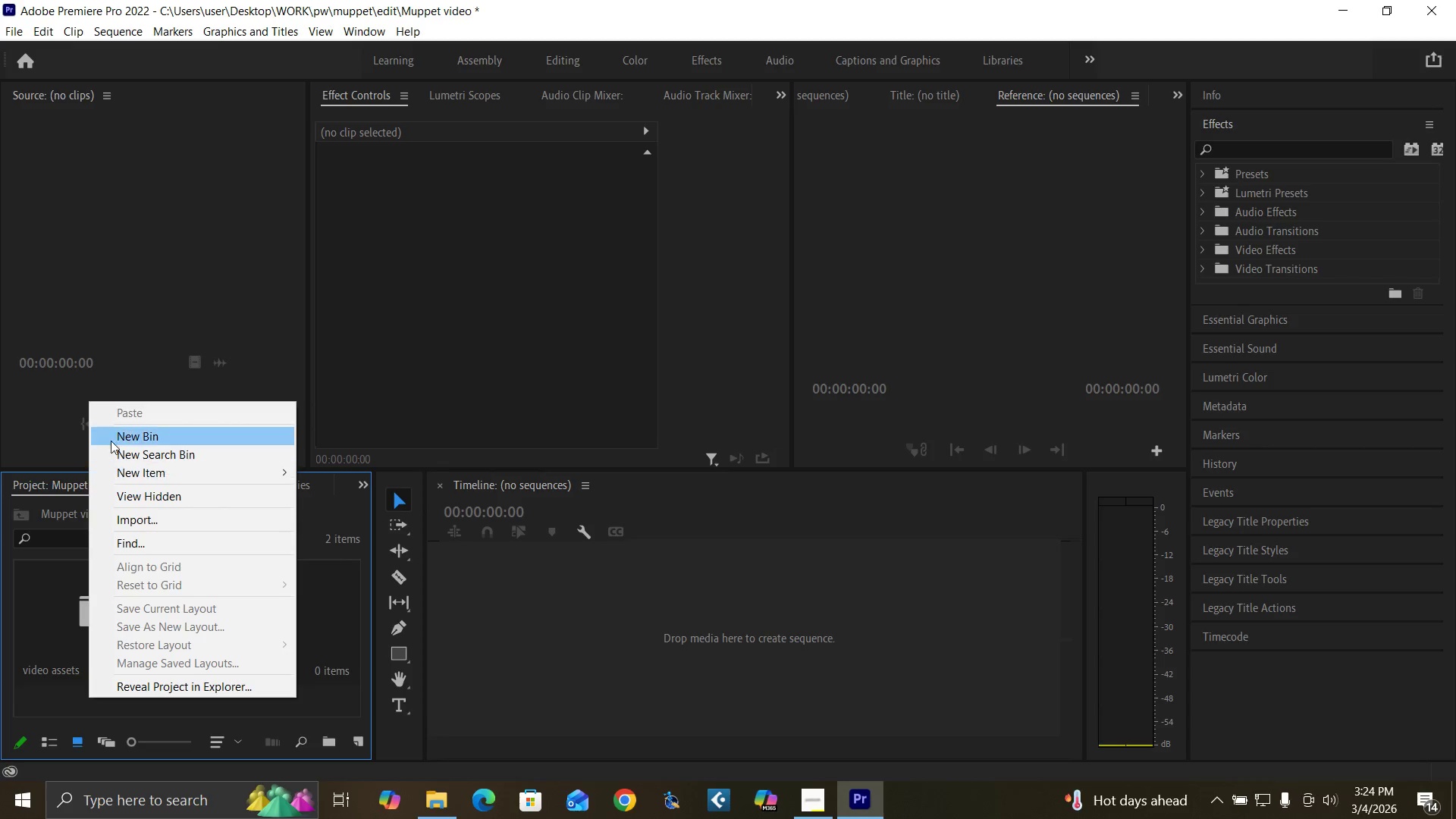 
left_click([114, 440])
 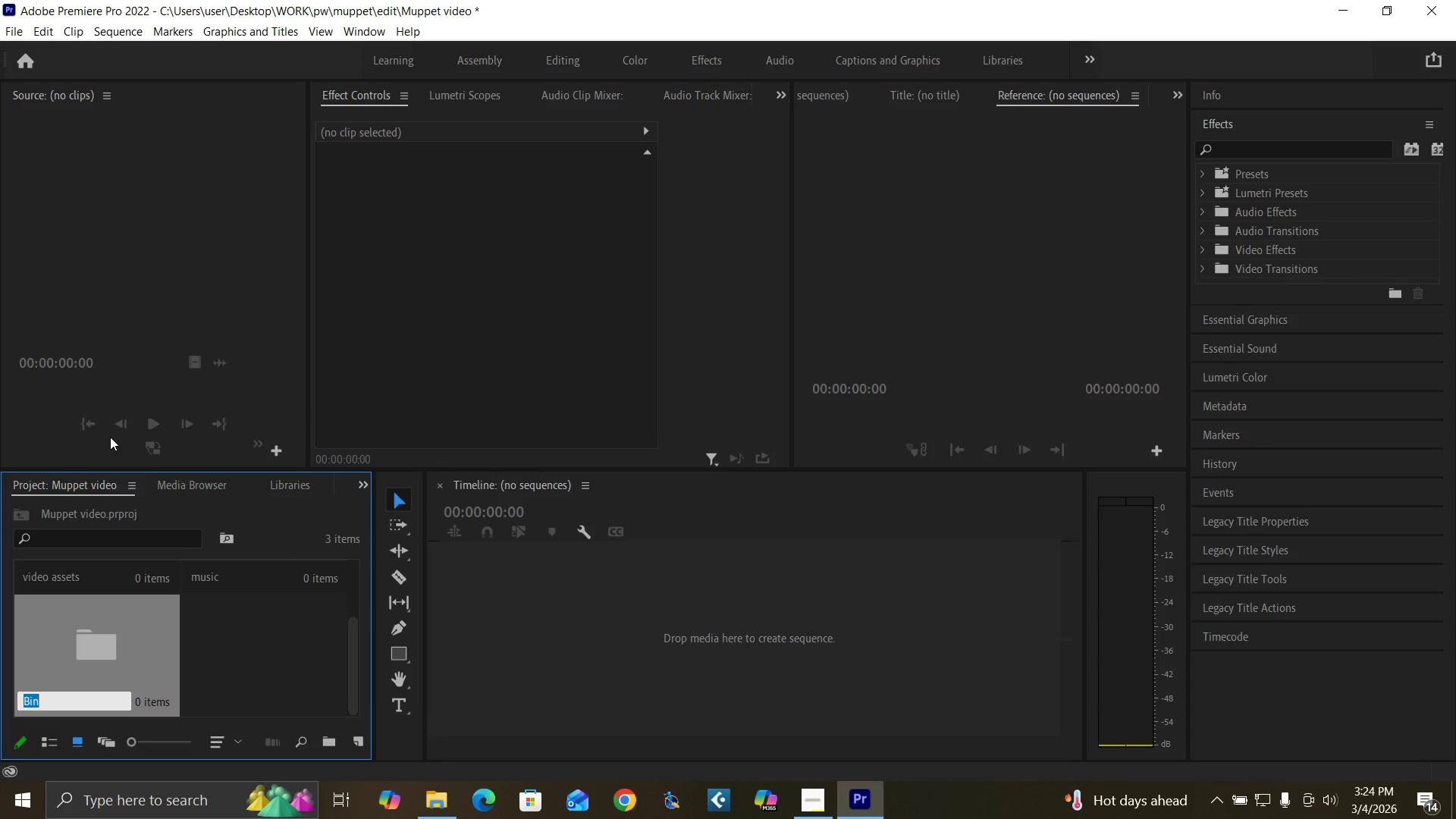 
type(voice over)
 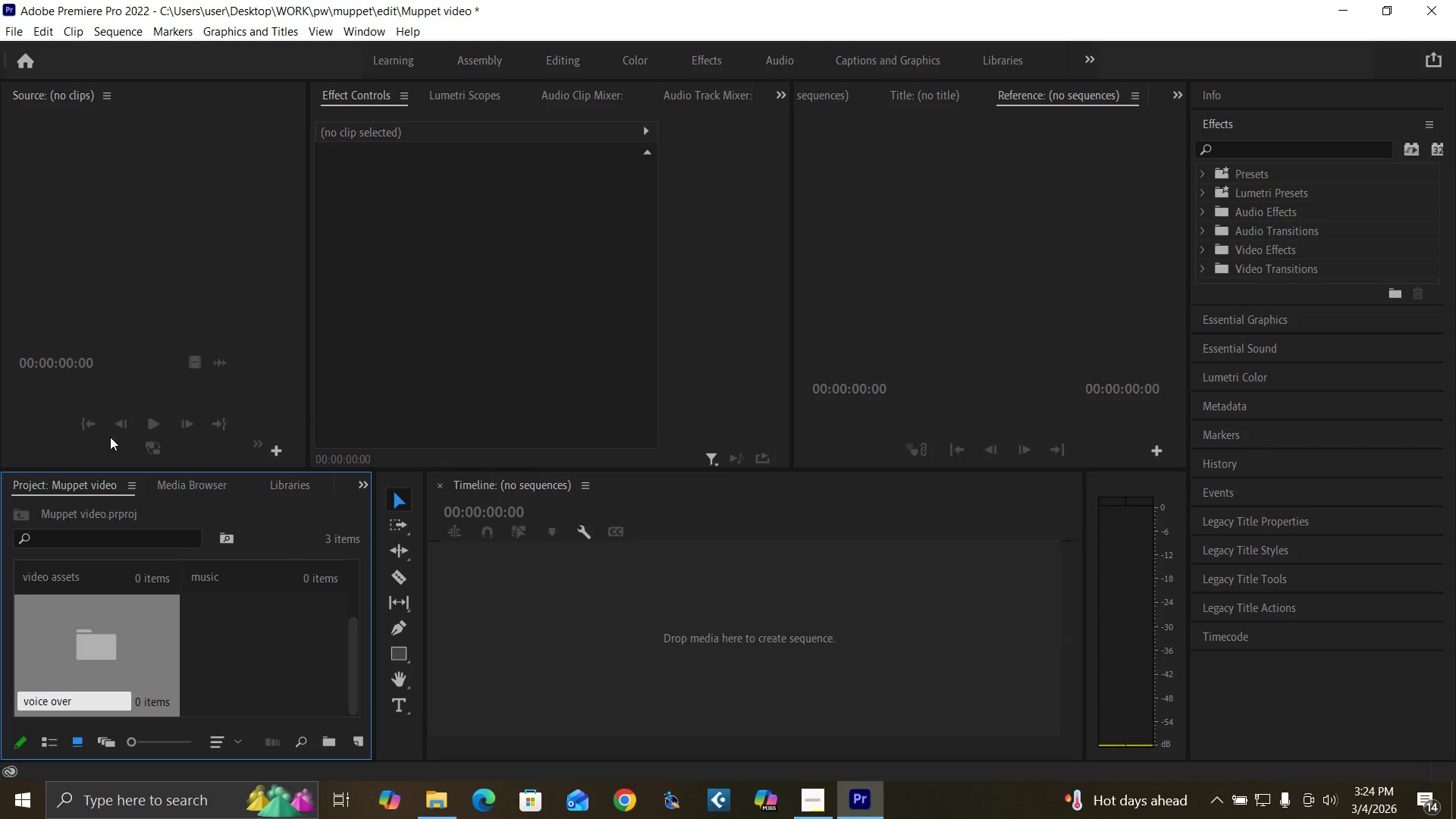 
key(Enter)
 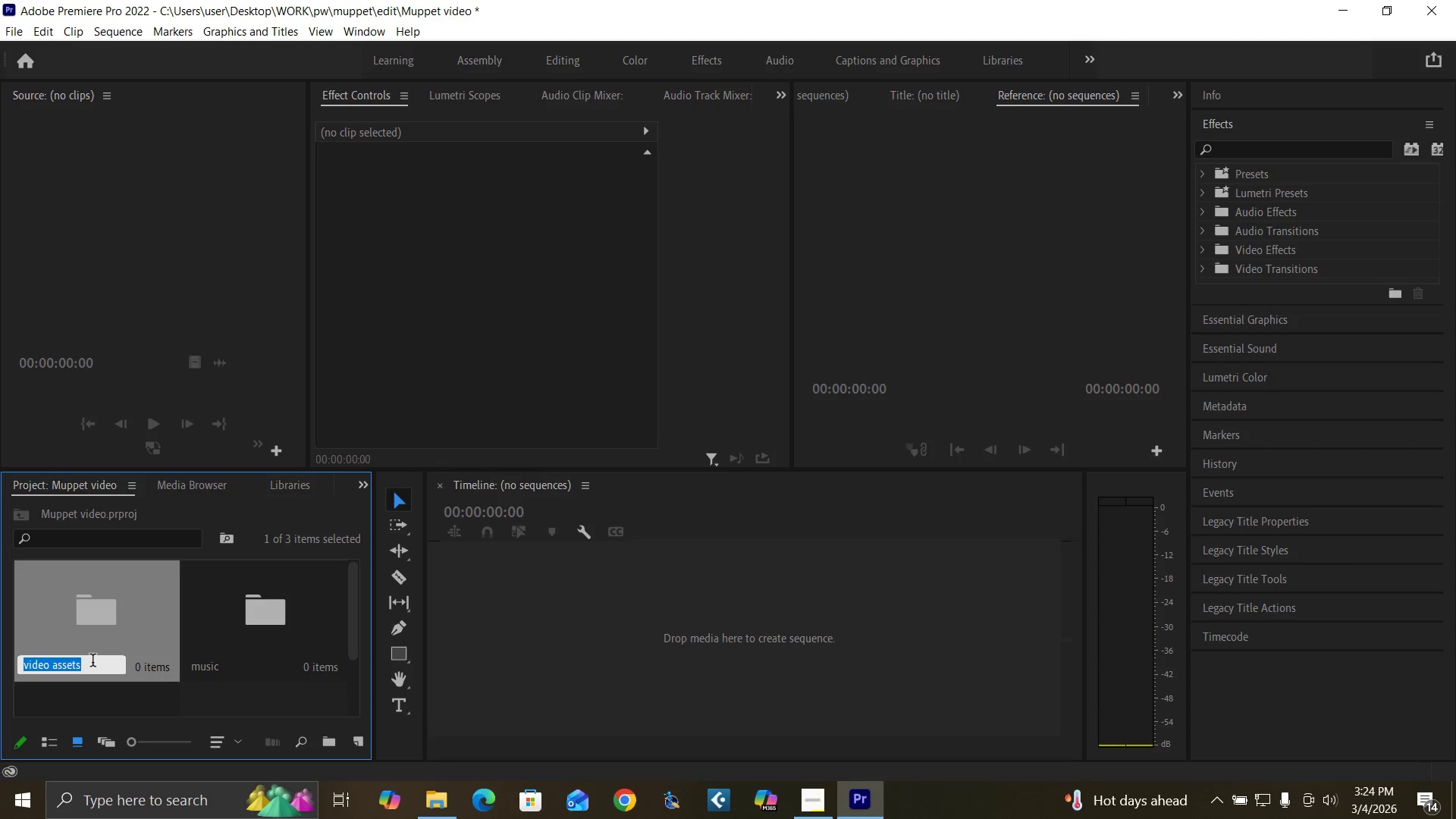 
type(visual assets)
 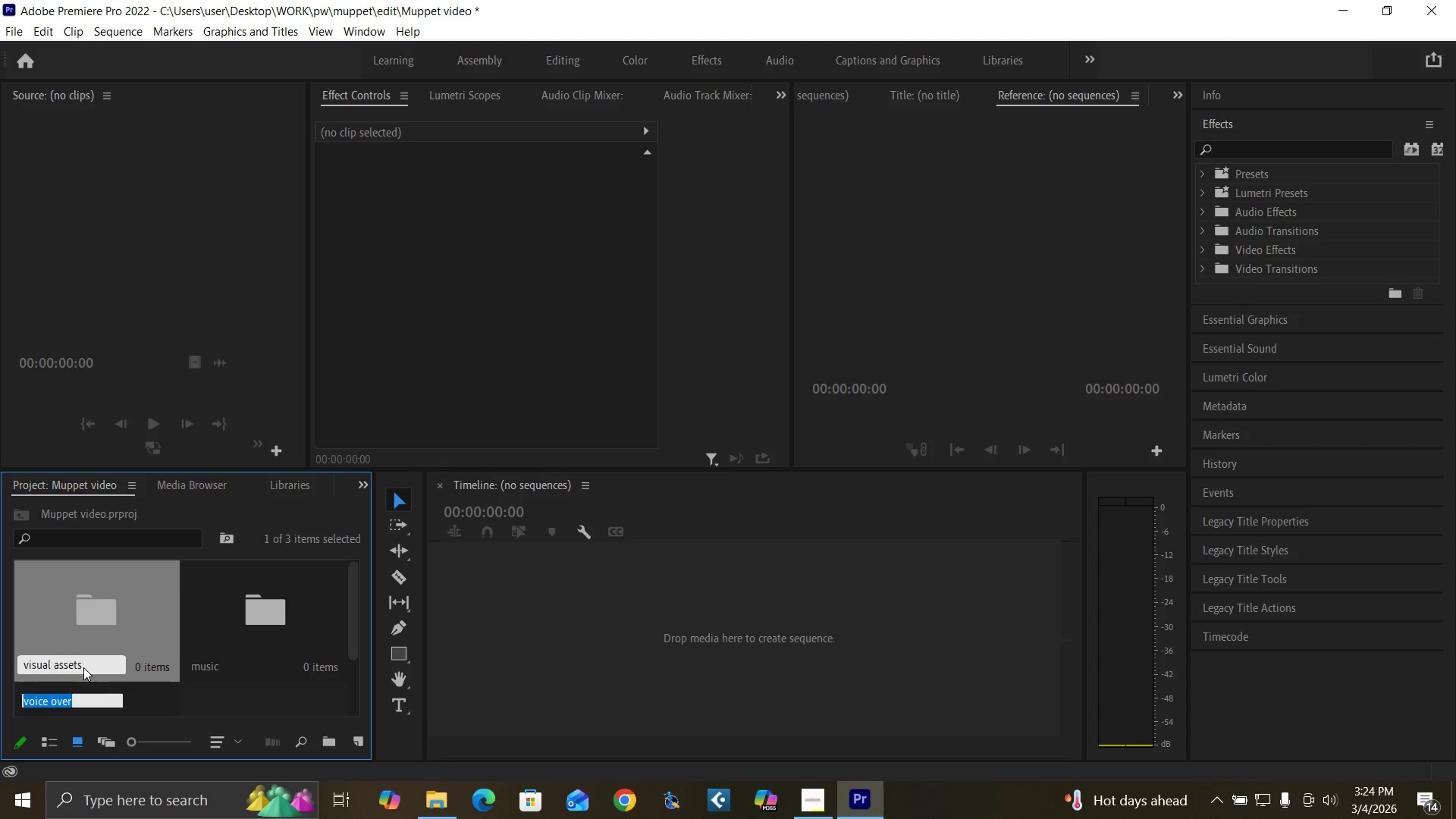 
key(Enter)
 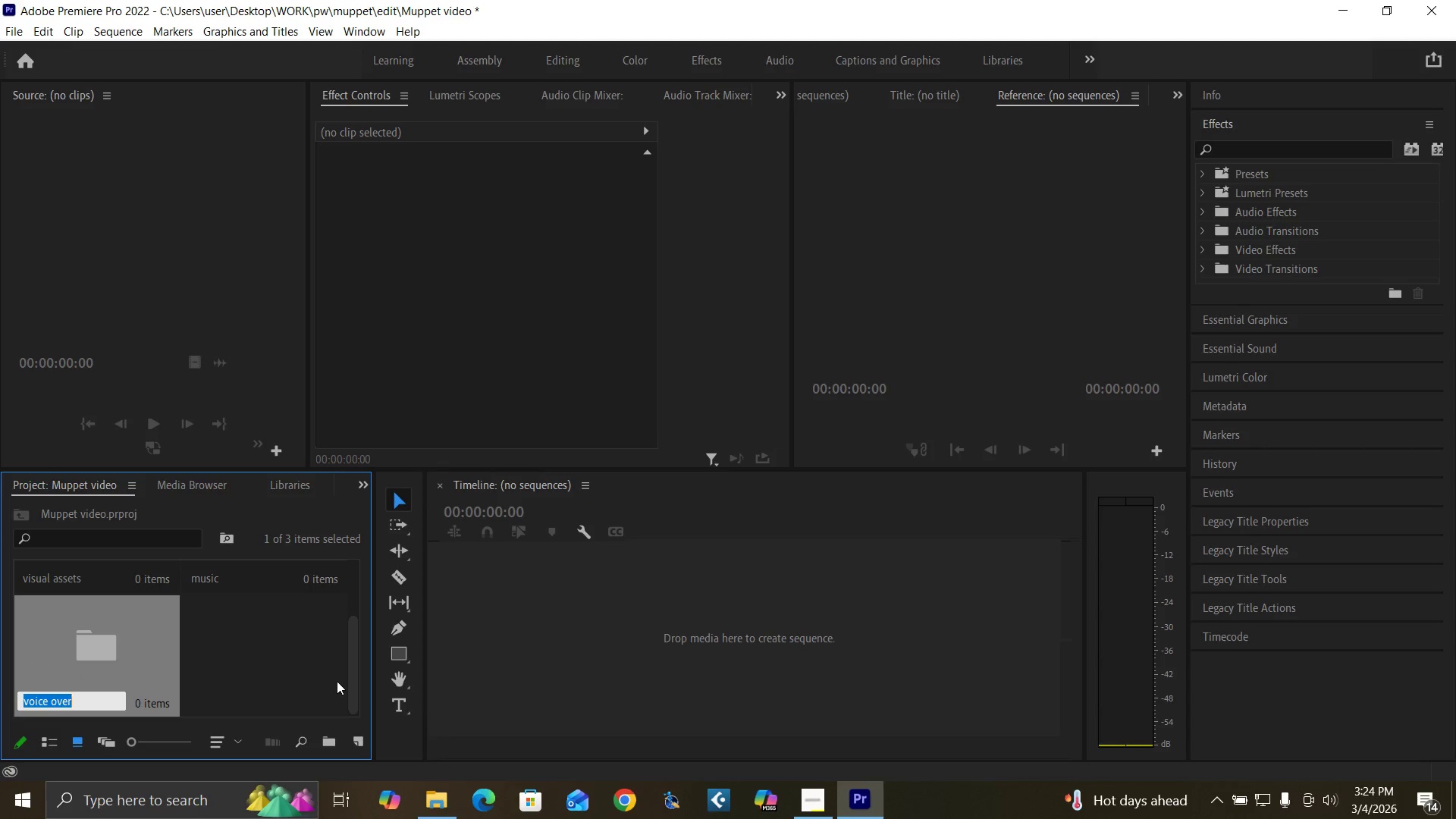 
left_click_drag(start_coordinate=[354, 679], to_coordinate=[351, 595])
 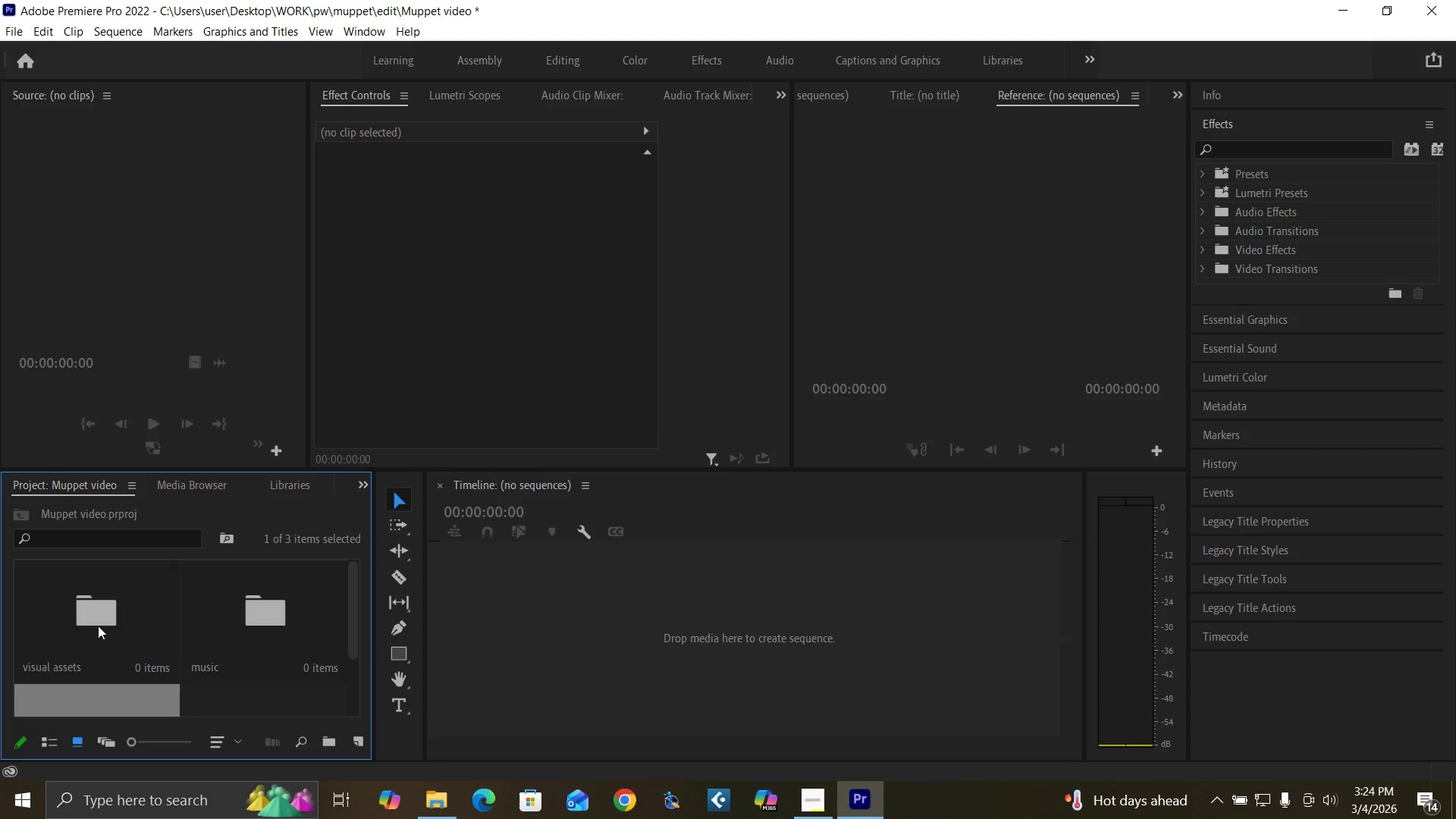 
double_click([98, 626])
 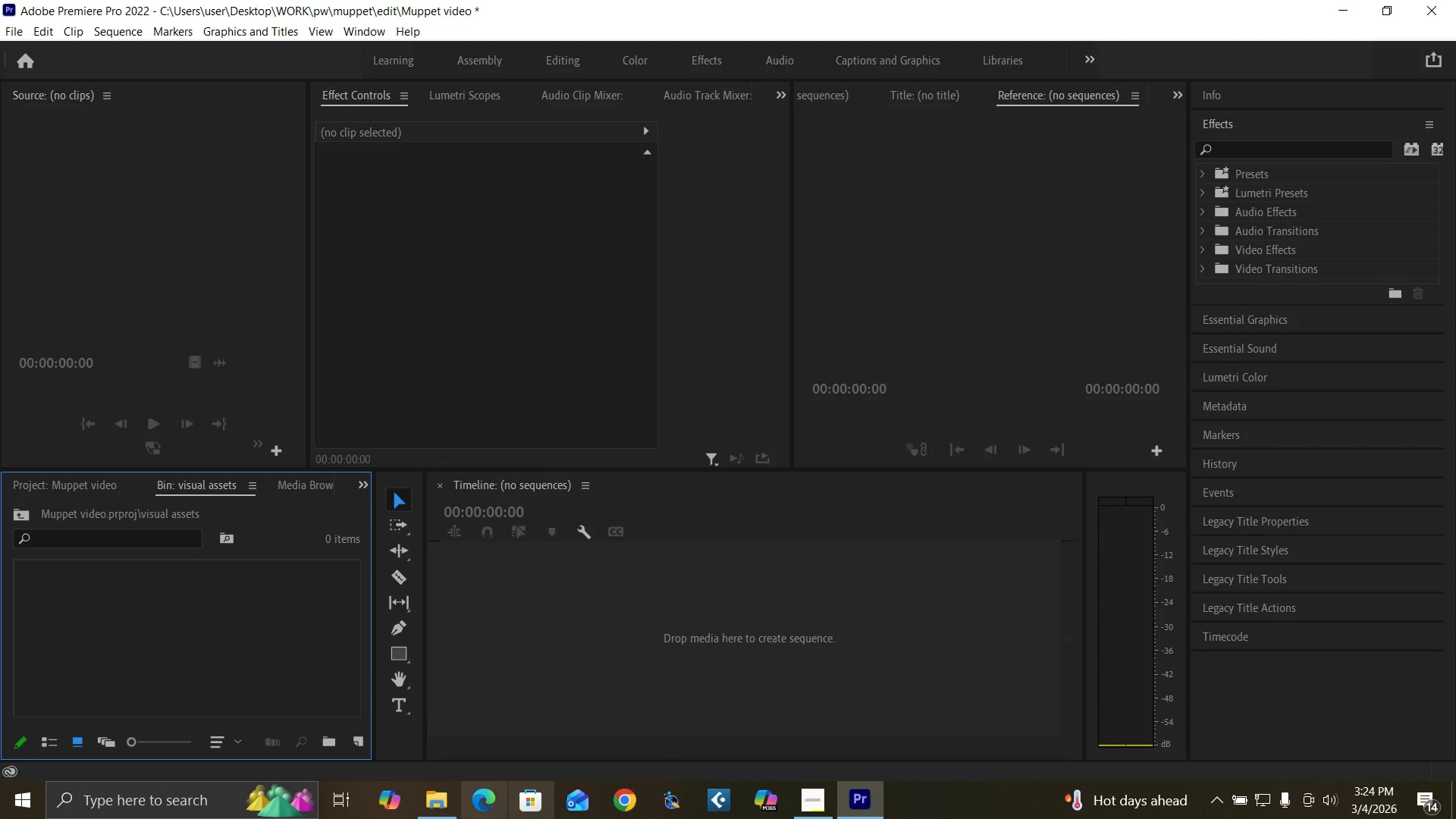 
left_click([433, 789])
 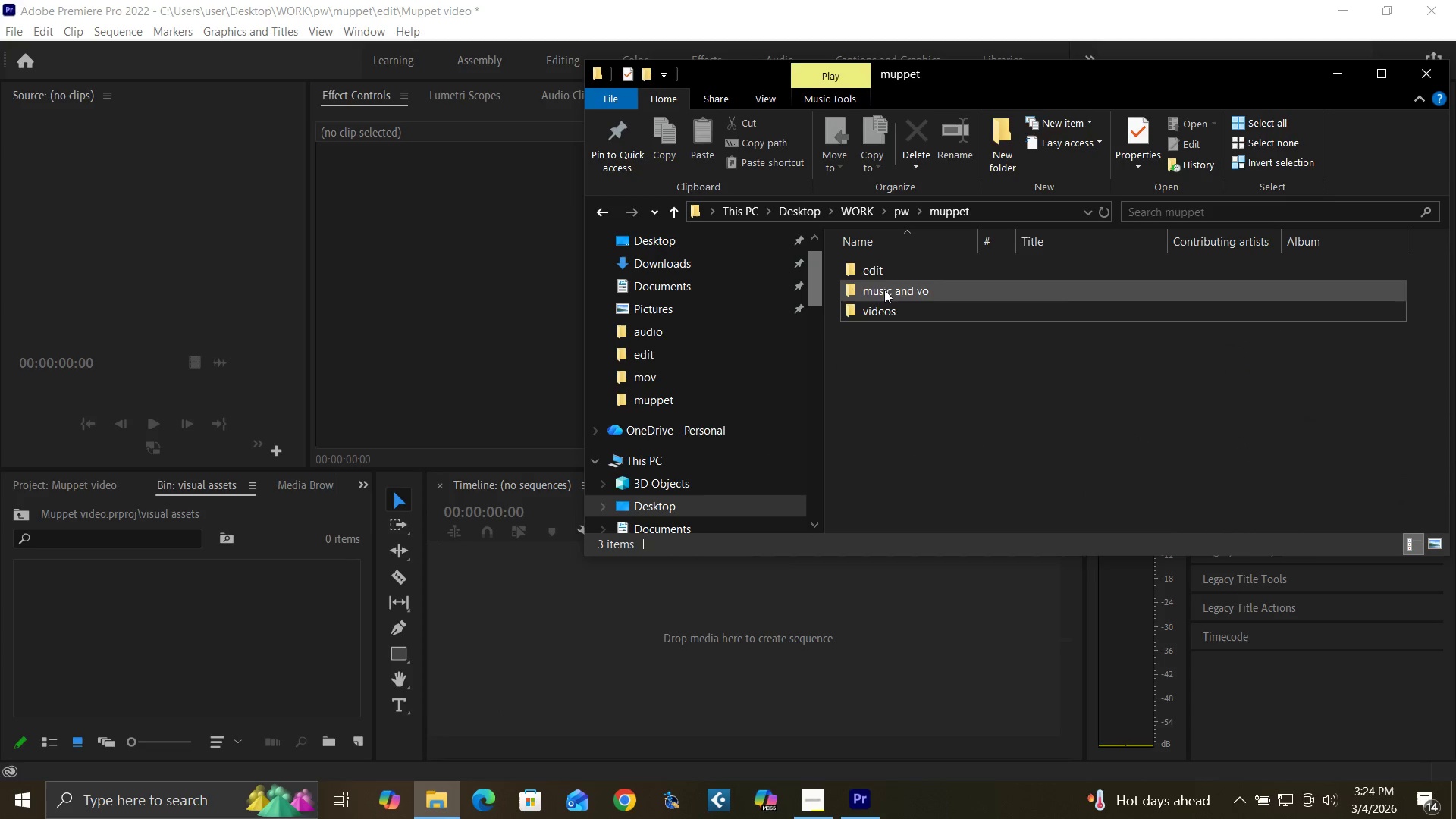 
double_click([885, 312])
 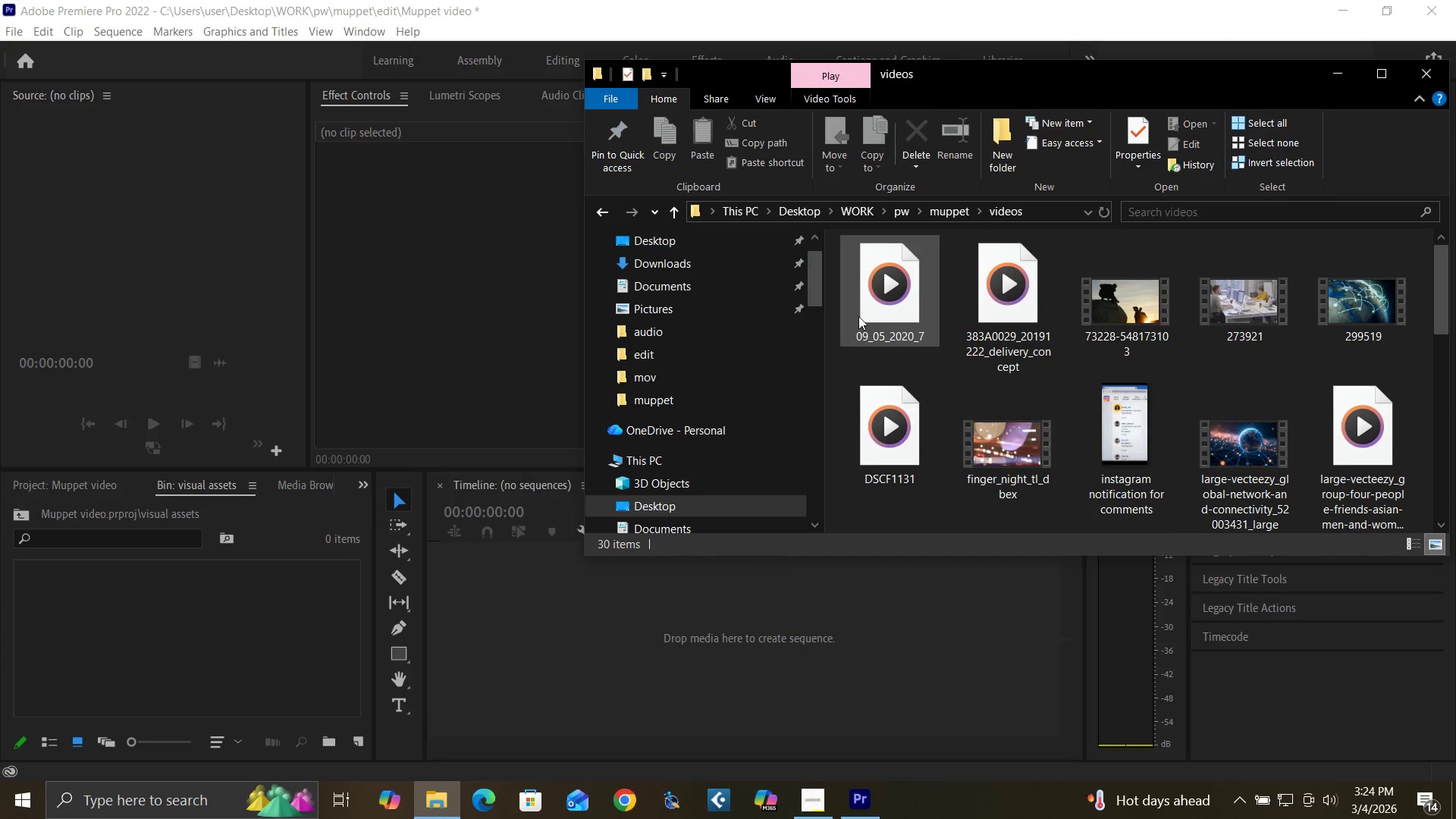 
left_click([884, 297])
 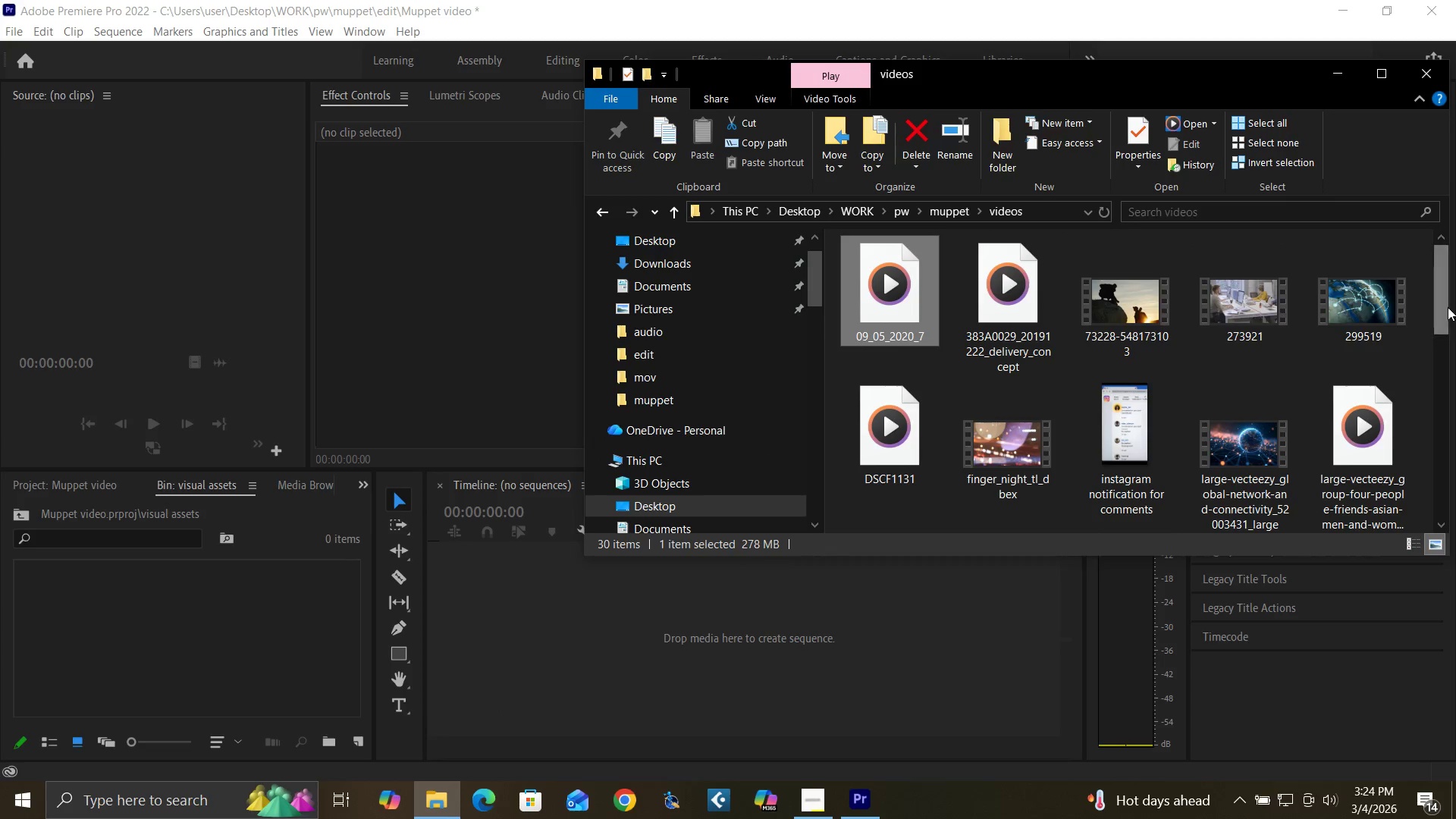 
left_click_drag(start_coordinate=[1439, 302], to_coordinate=[1447, 512])
 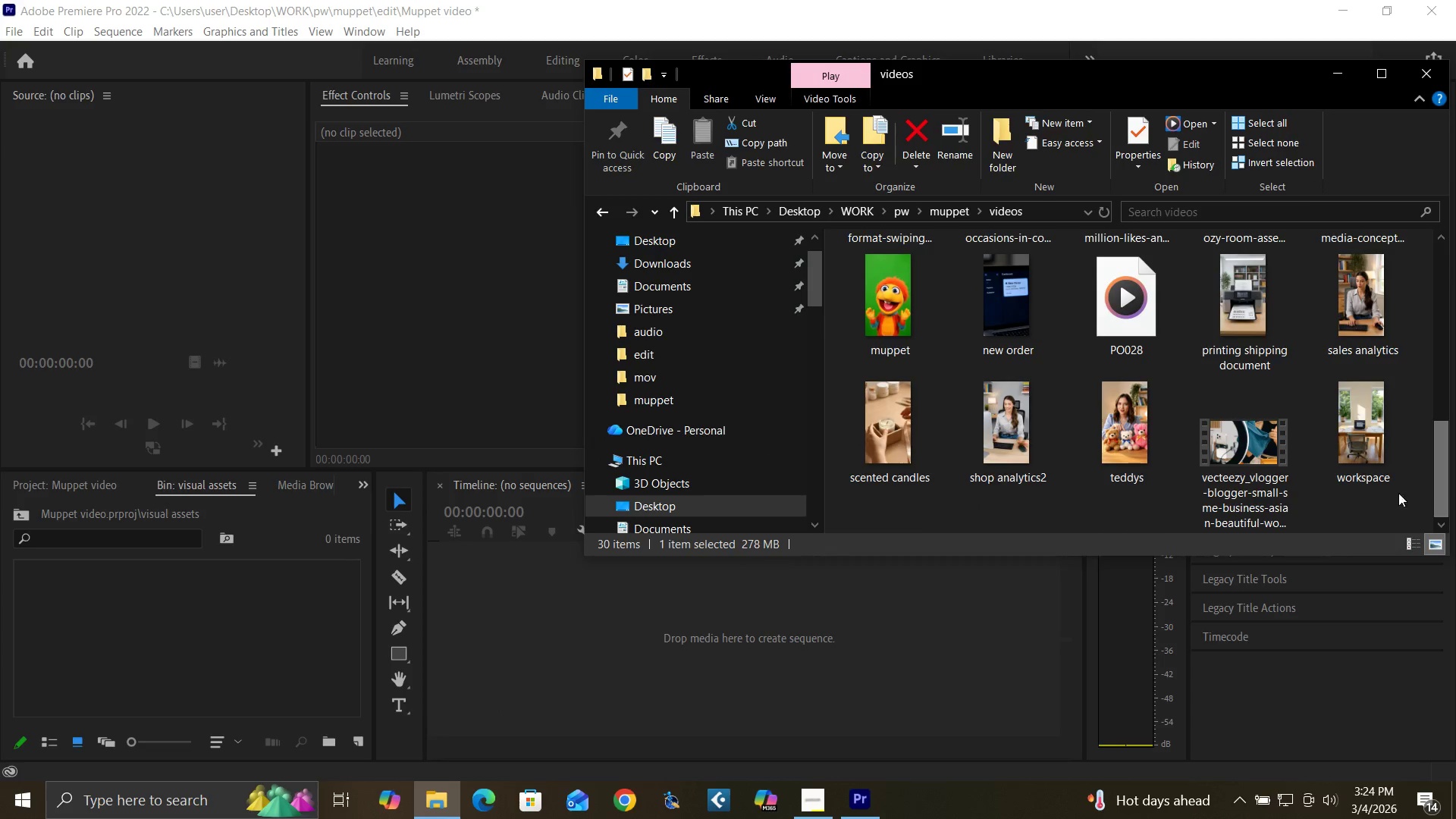 
hold_key(key=ShiftLeft, duration=1.02)
left_click([1344, 449])
 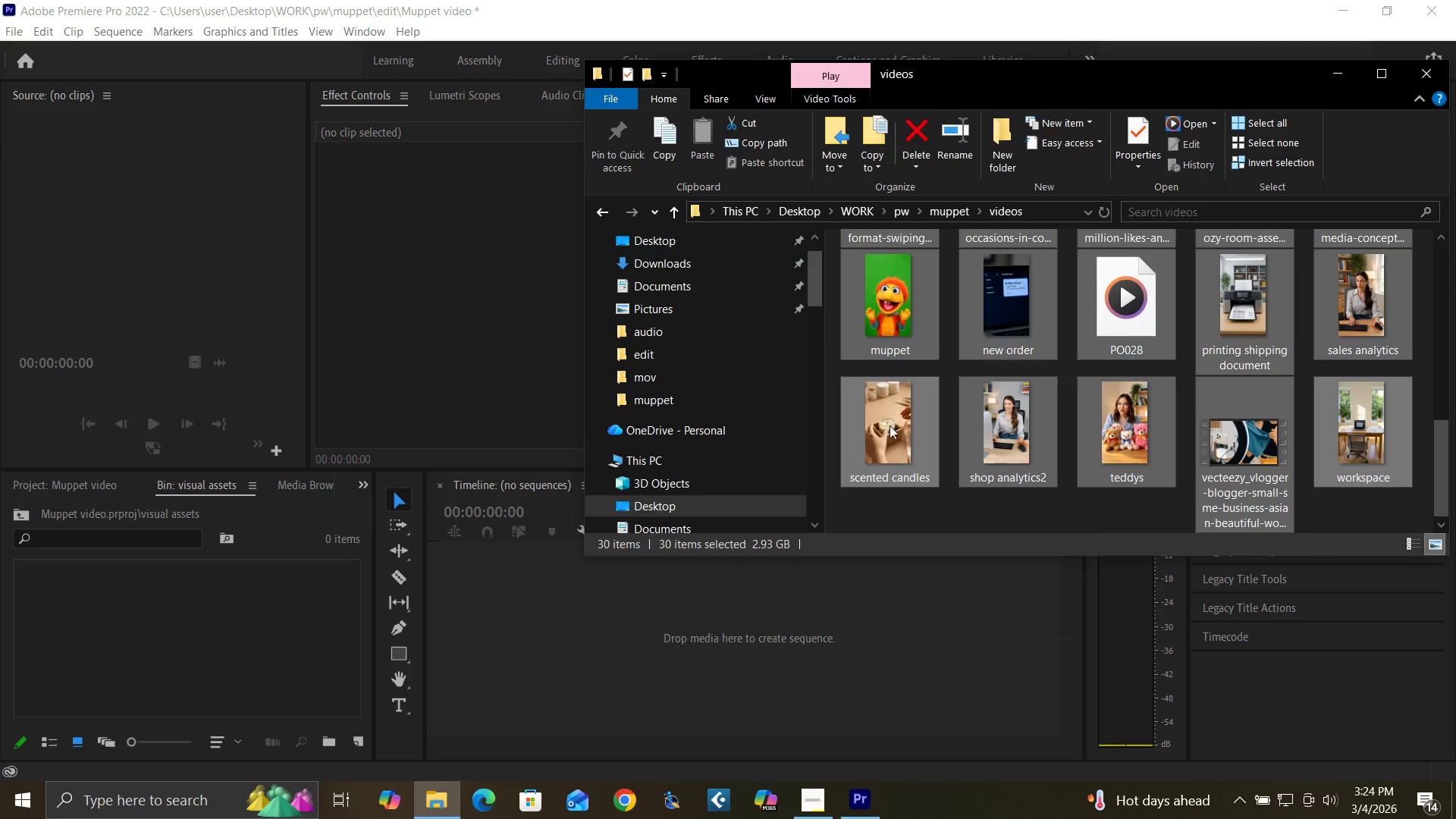 
left_click_drag(start_coordinate=[890, 425], to_coordinate=[184, 663])
 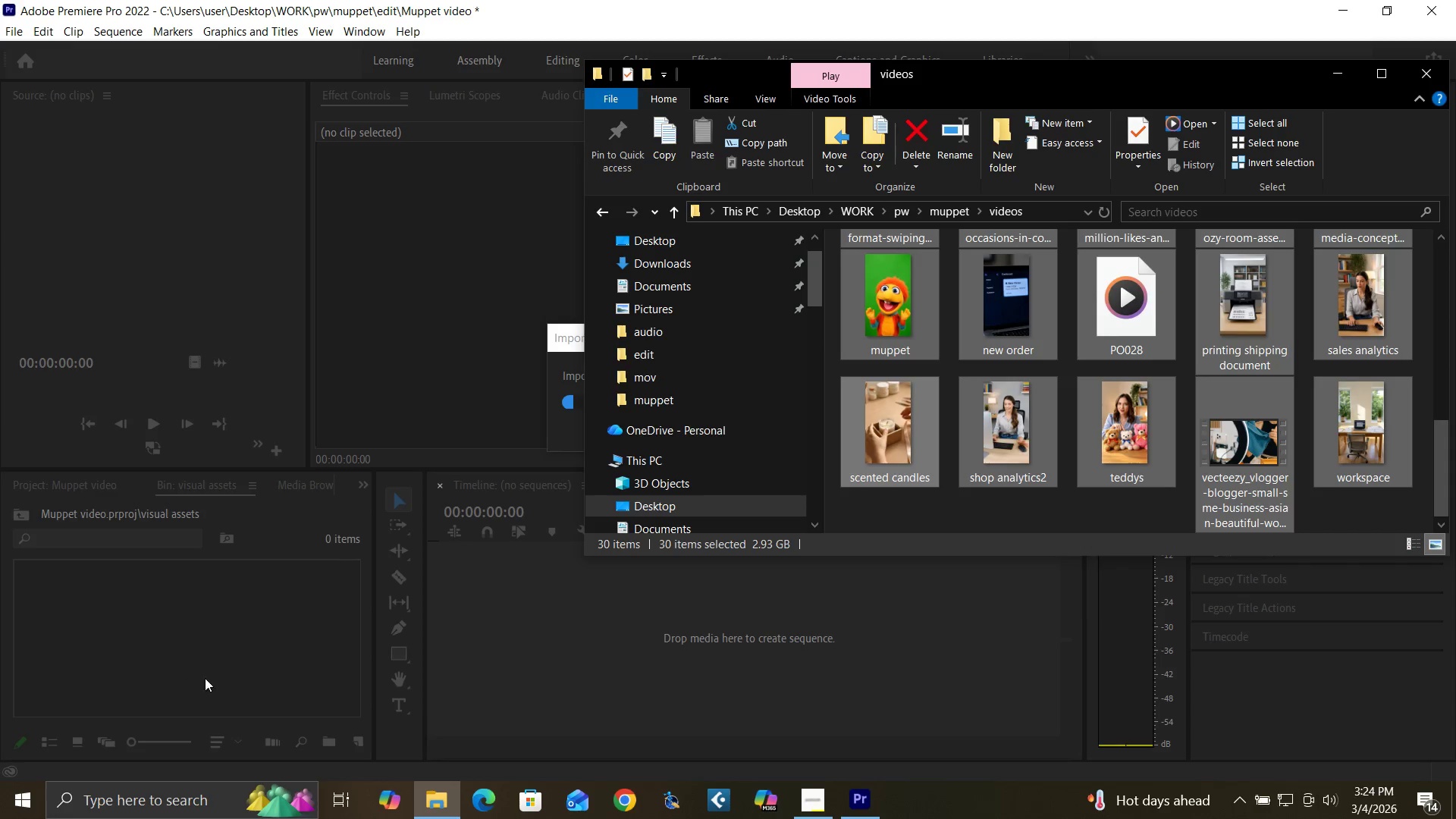 
left_click([237, 667])
 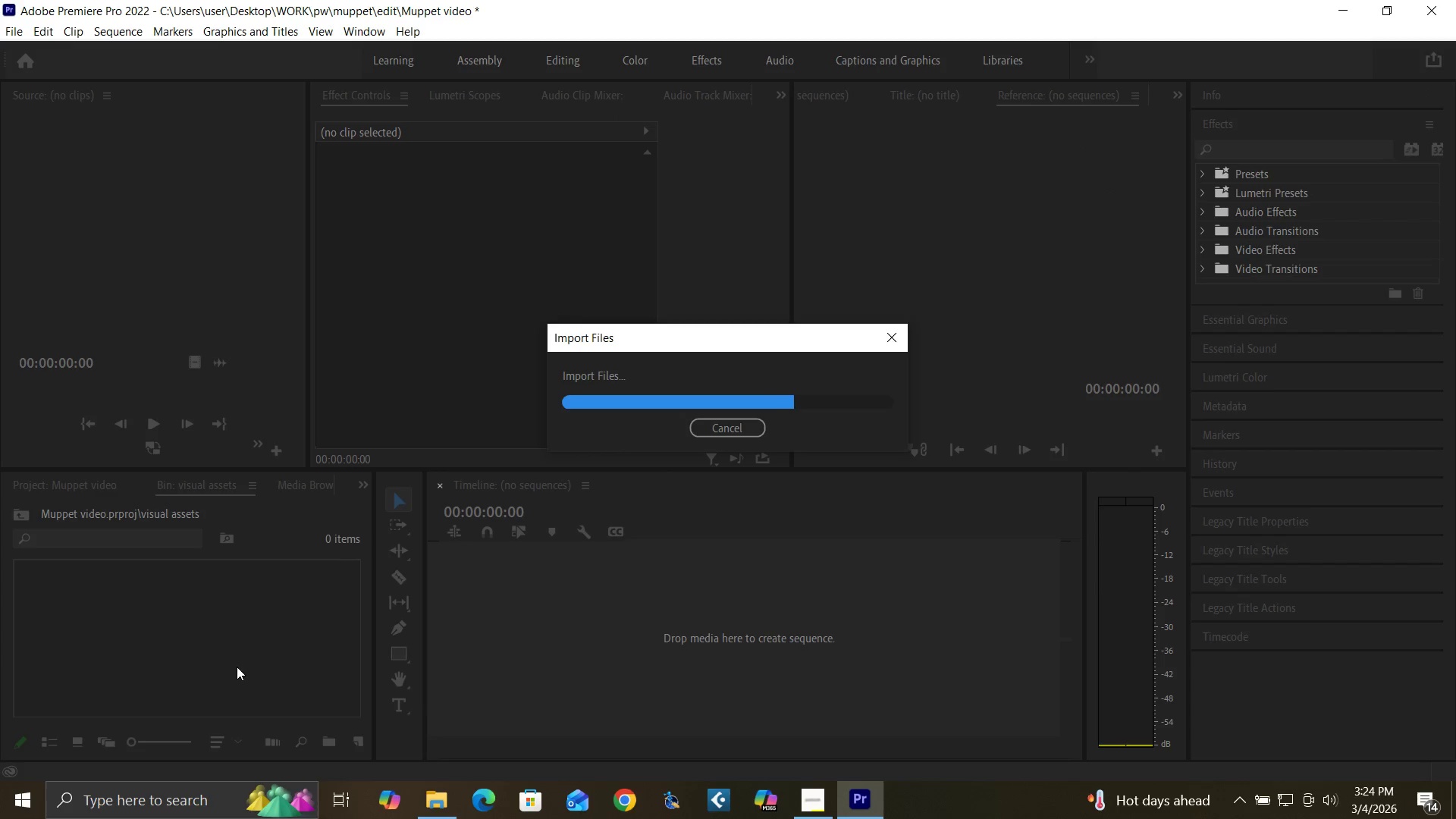 
left_click([811, 801])